 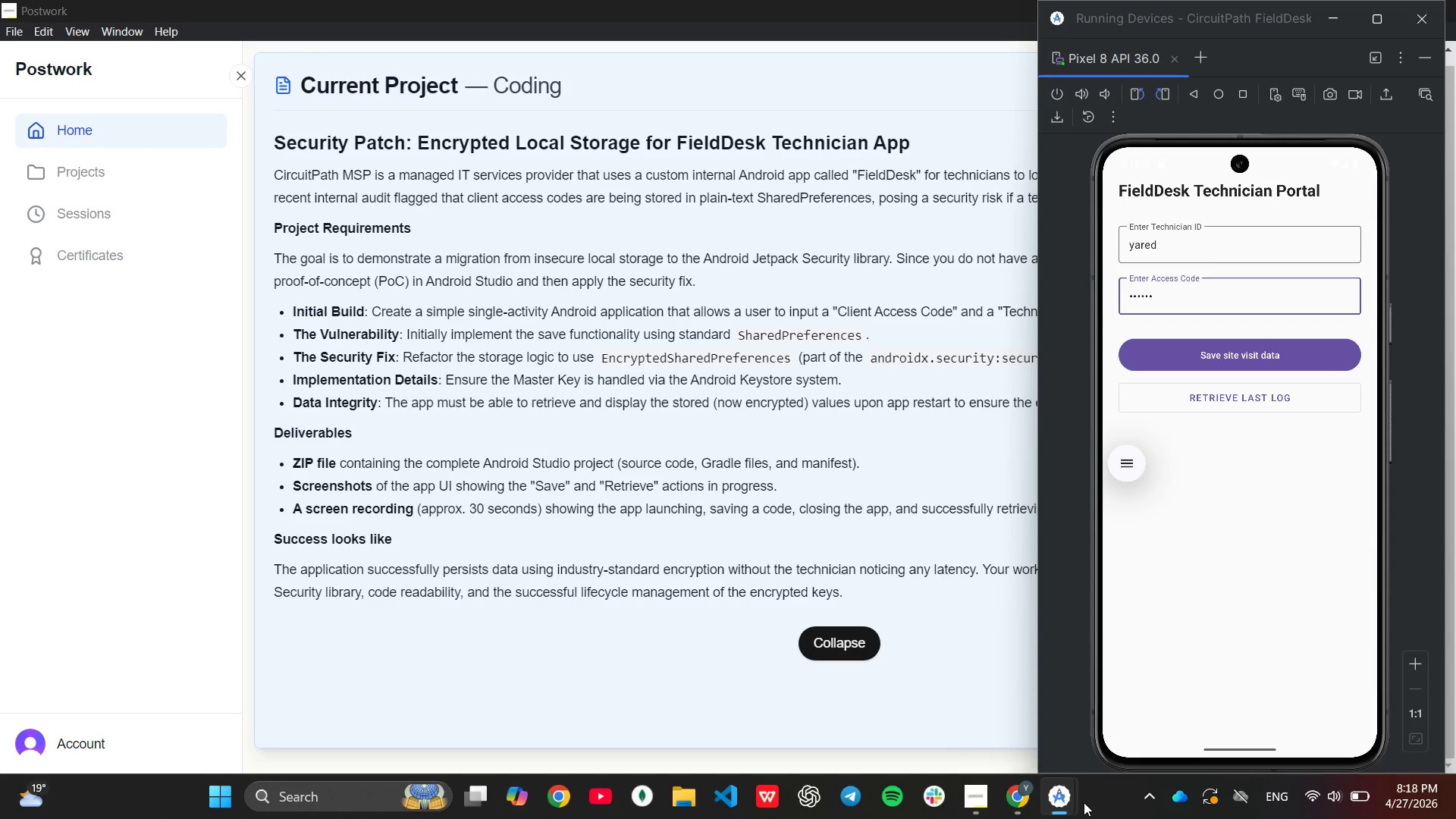 
left_click([994, 708])
 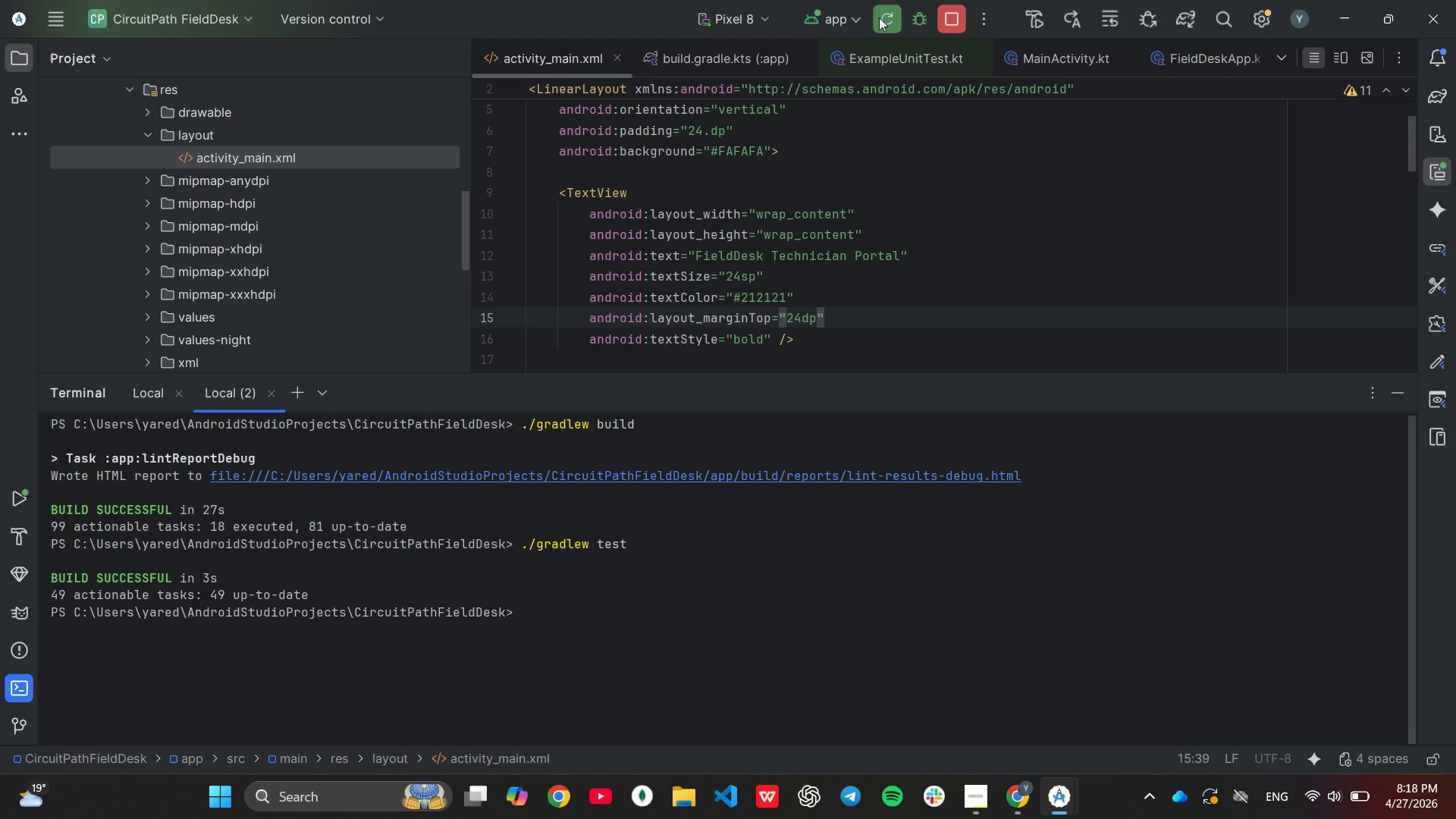 
left_click([879, 17])
 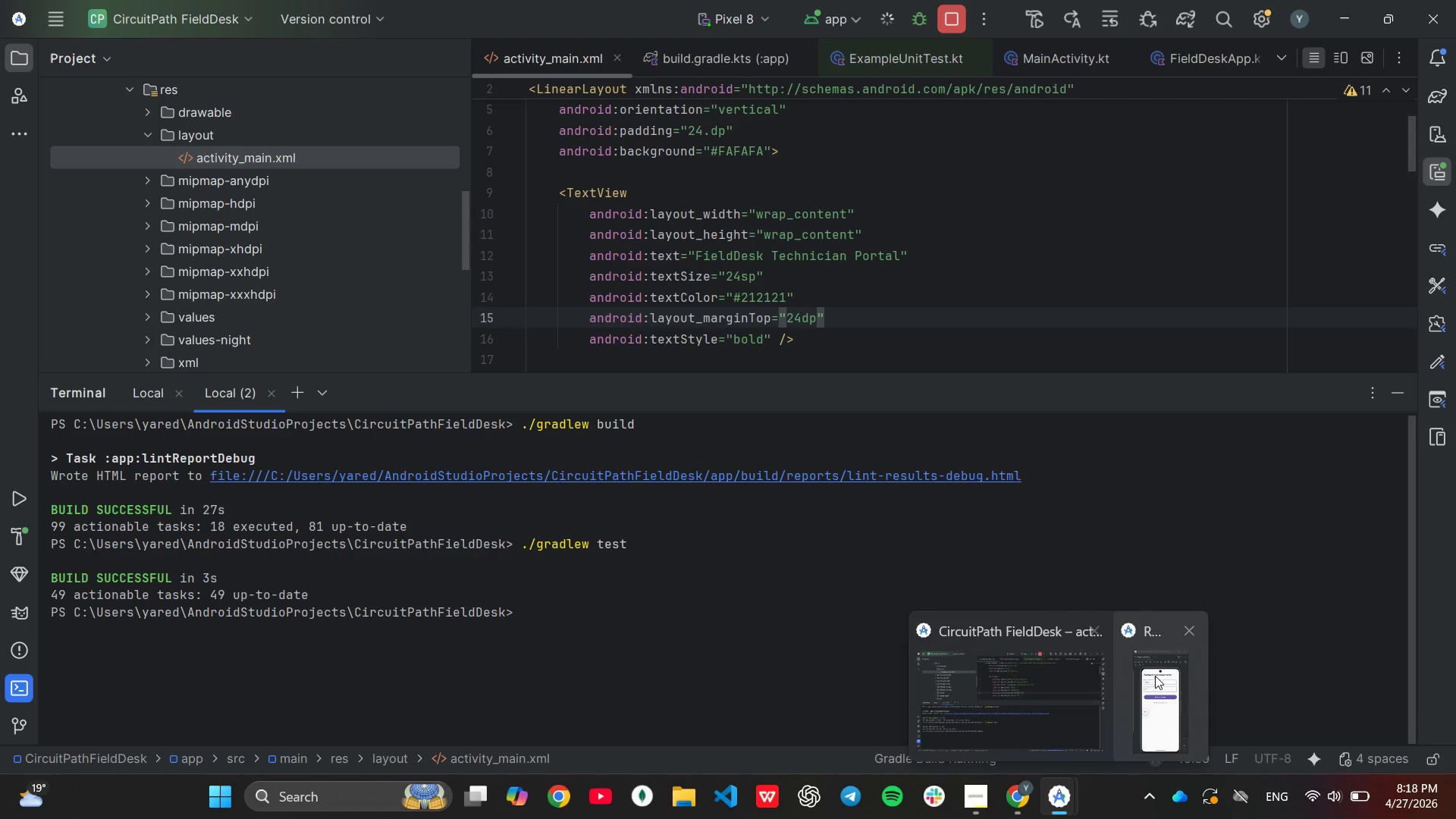 
left_click([1158, 673])
 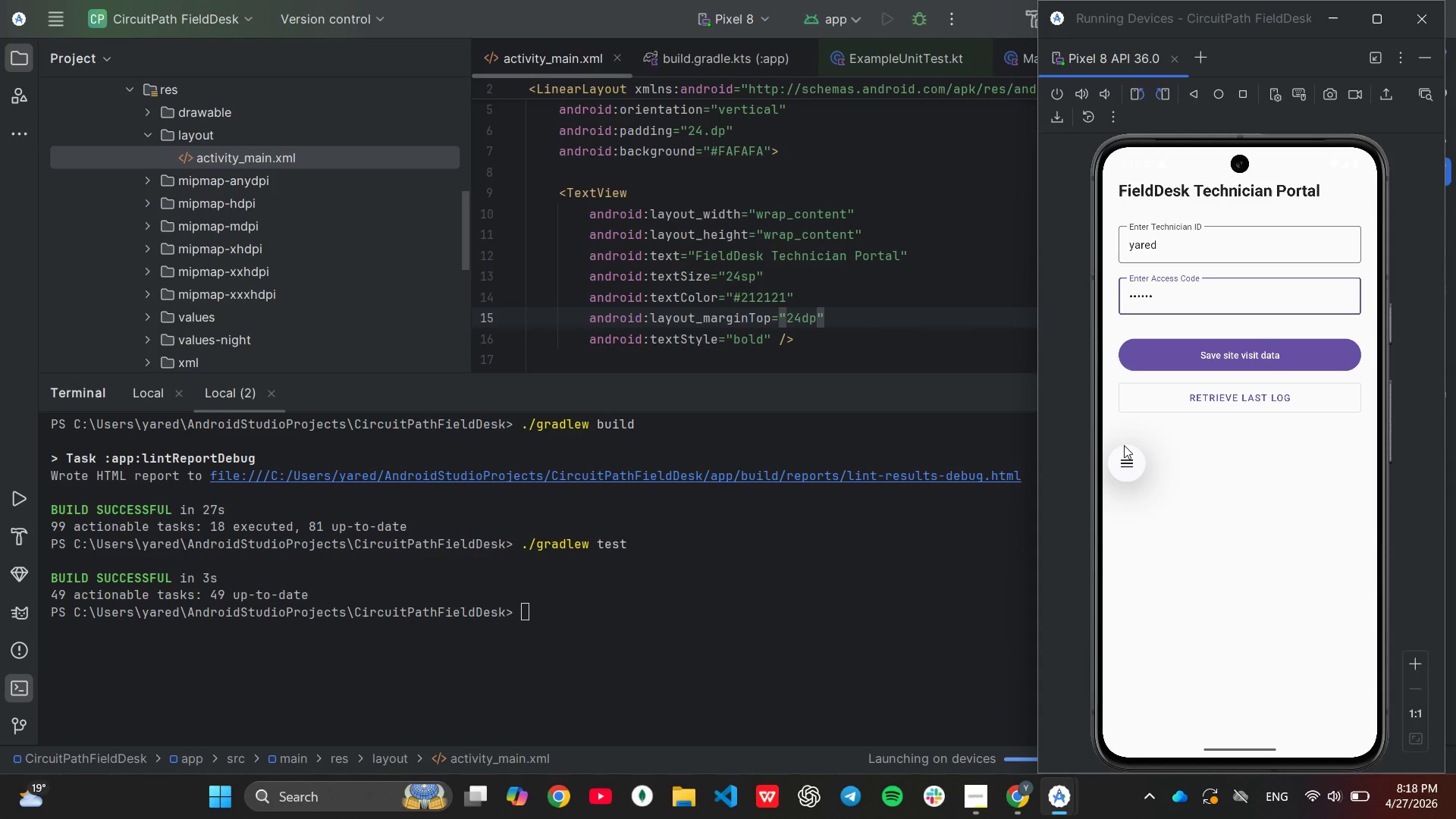 
key(PrintScreen)
 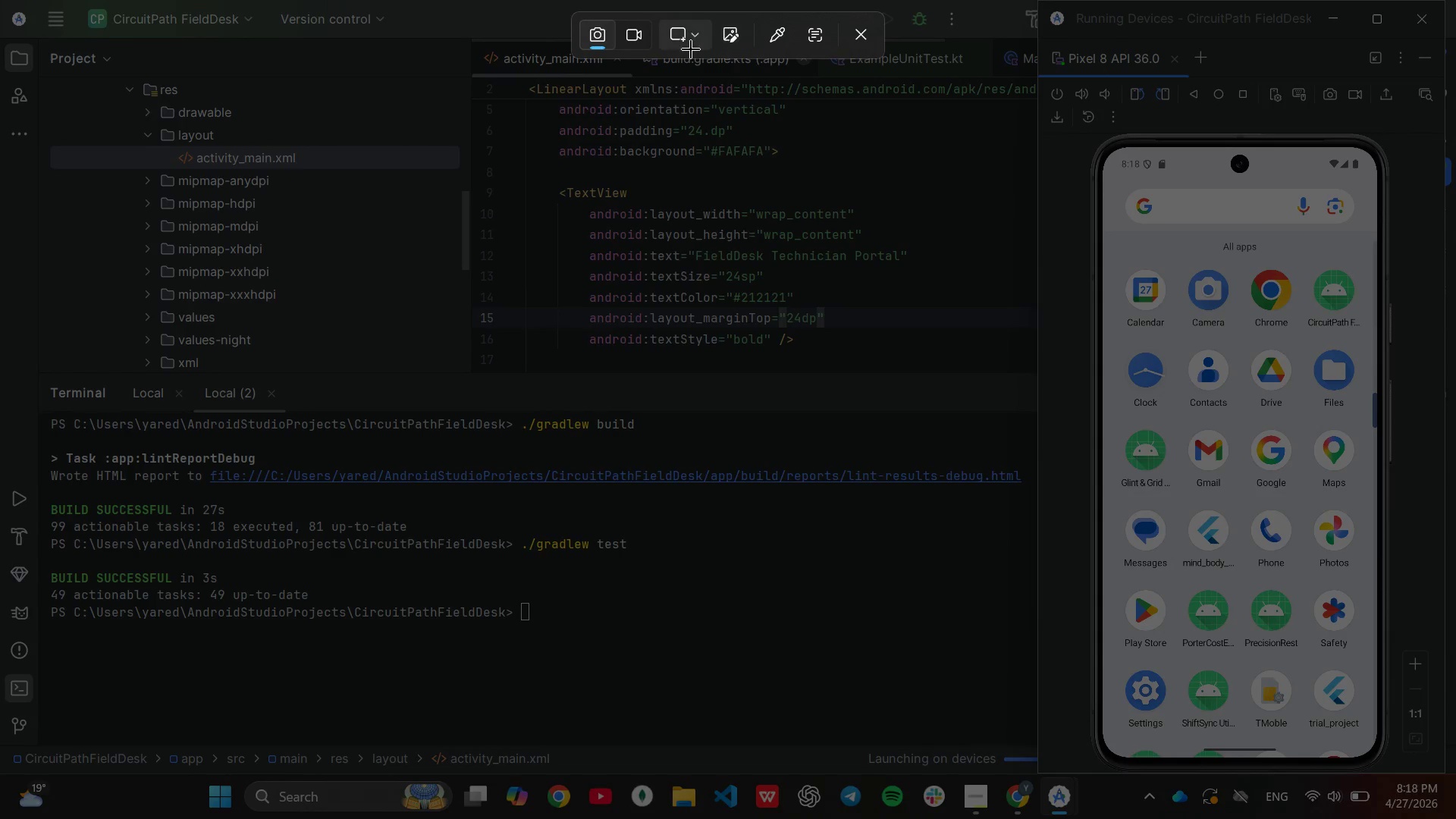 
left_click([626, 39])
 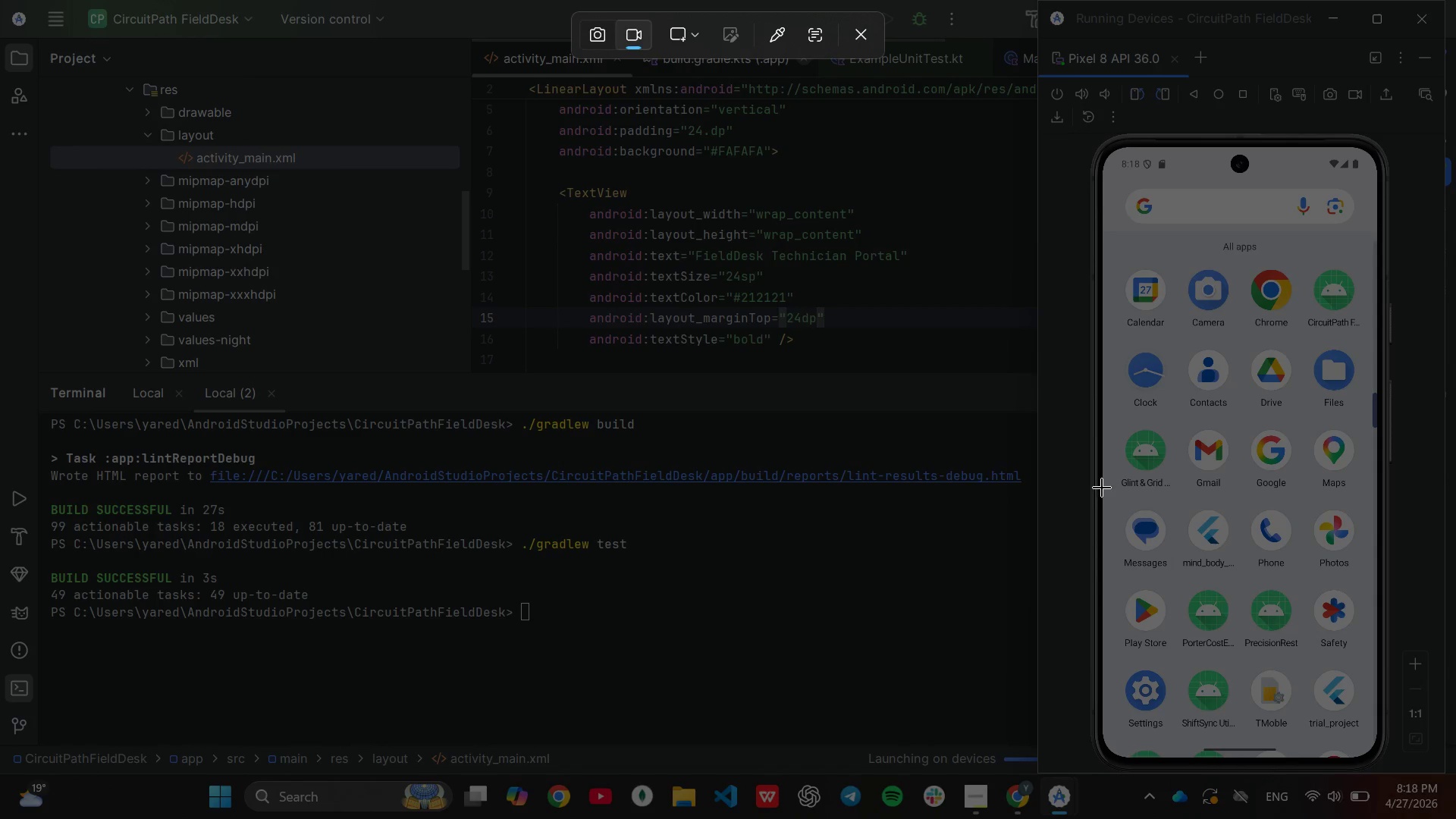 
left_click([1106, 488])
 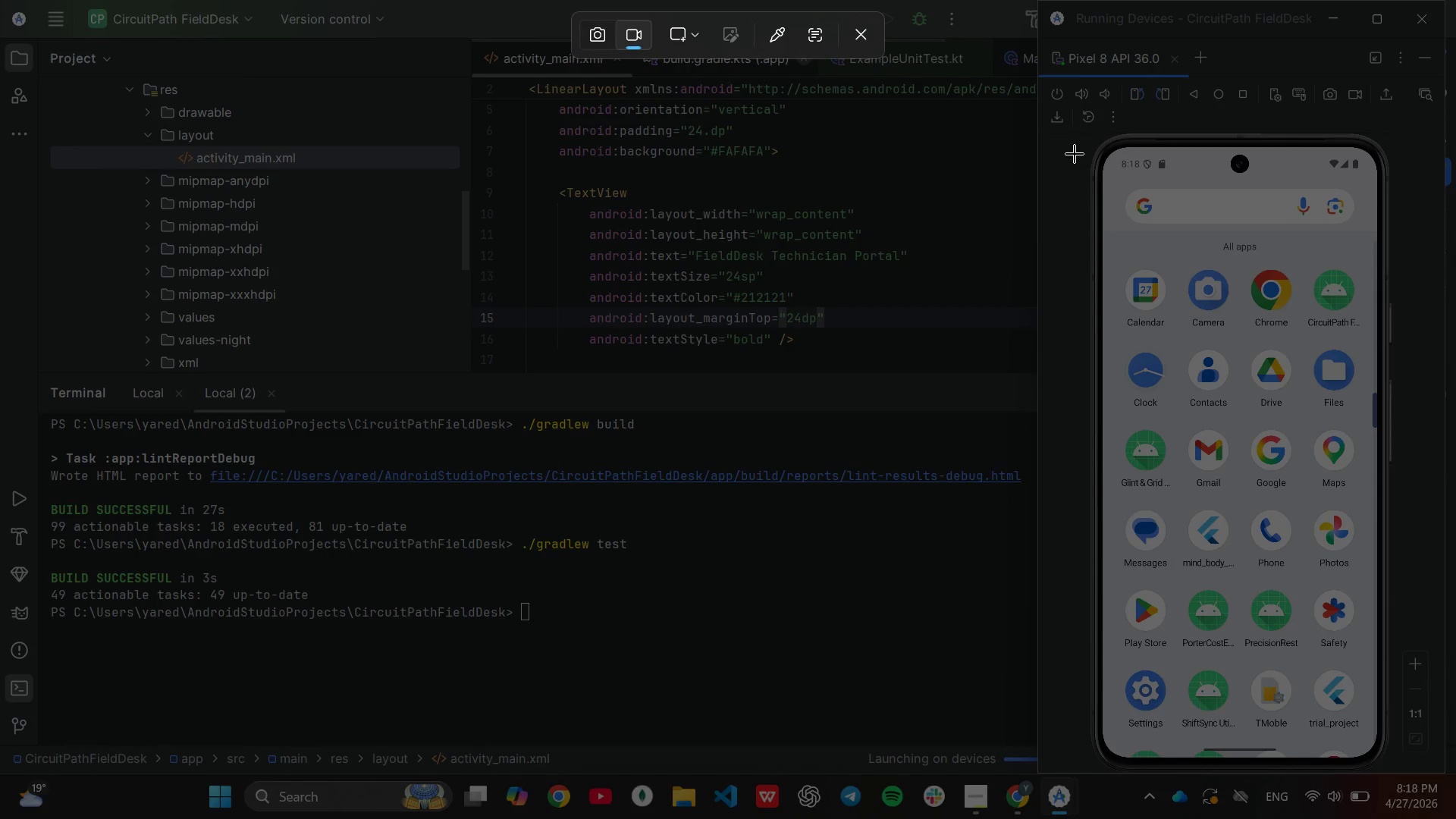 
left_click_drag(start_coordinate=[1081, 137], to_coordinate=[1405, 771])
 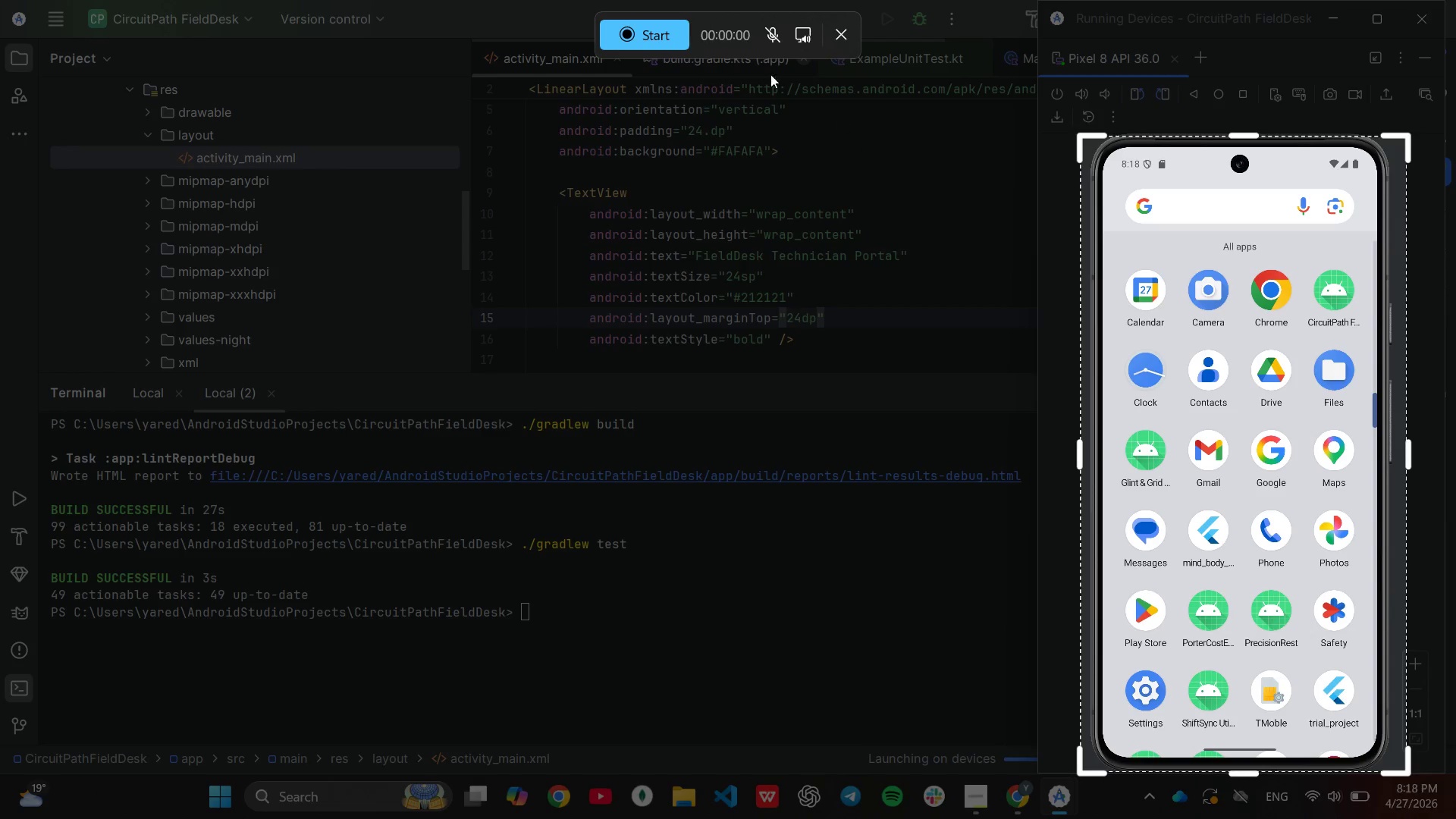 
left_click([620, 37])
 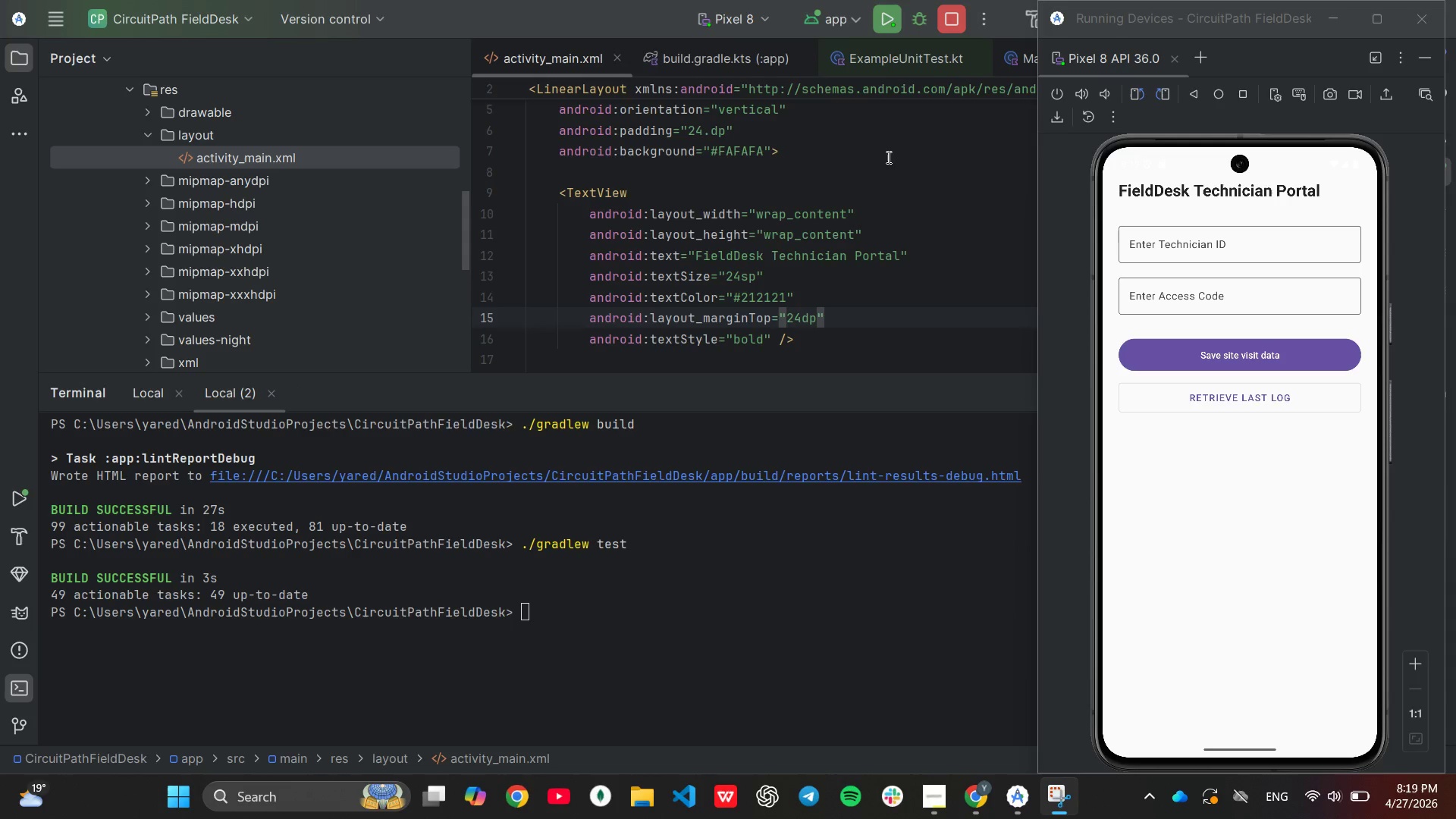 
wait(9.08)
 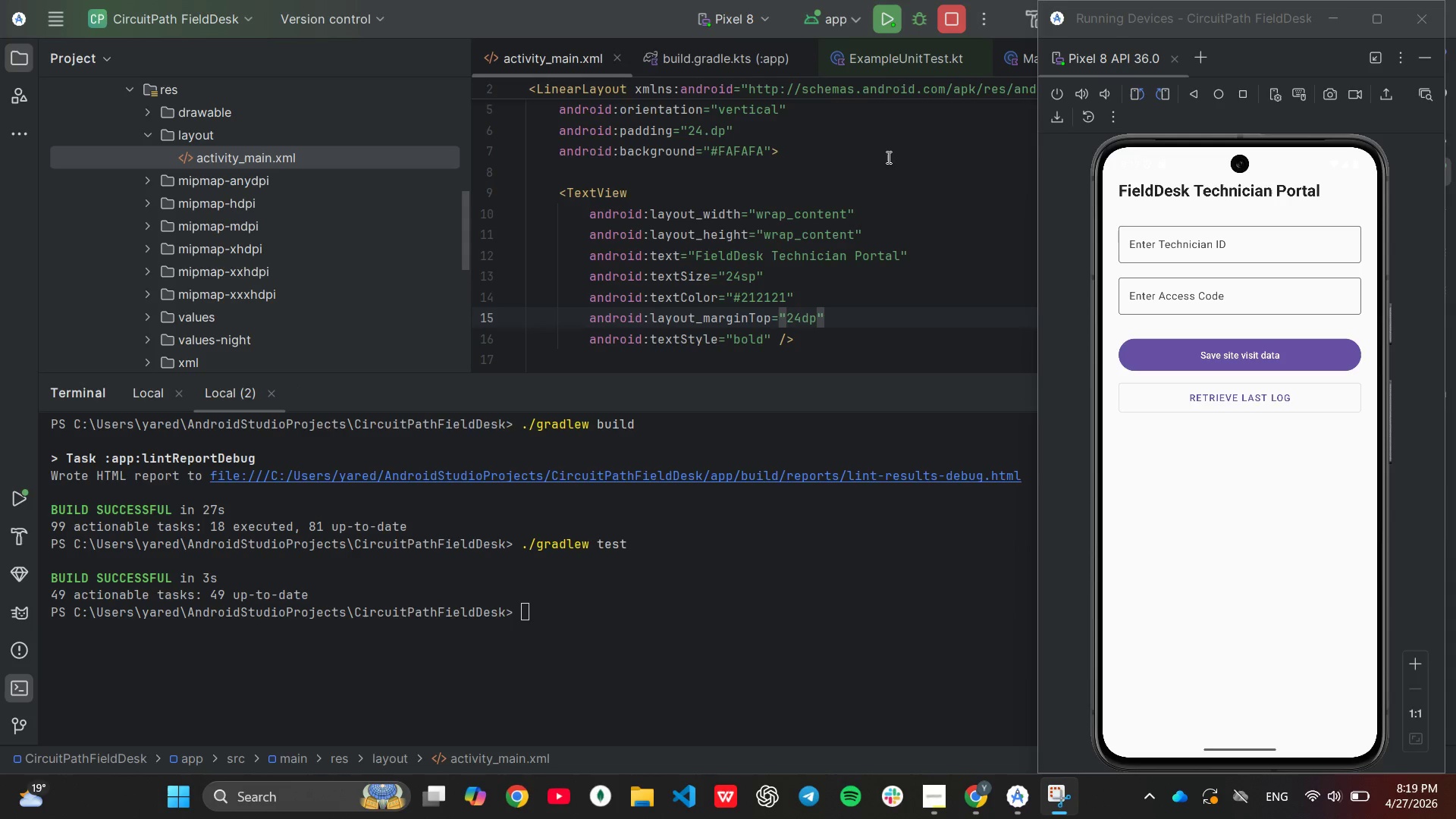 
left_click([1131, 246])
 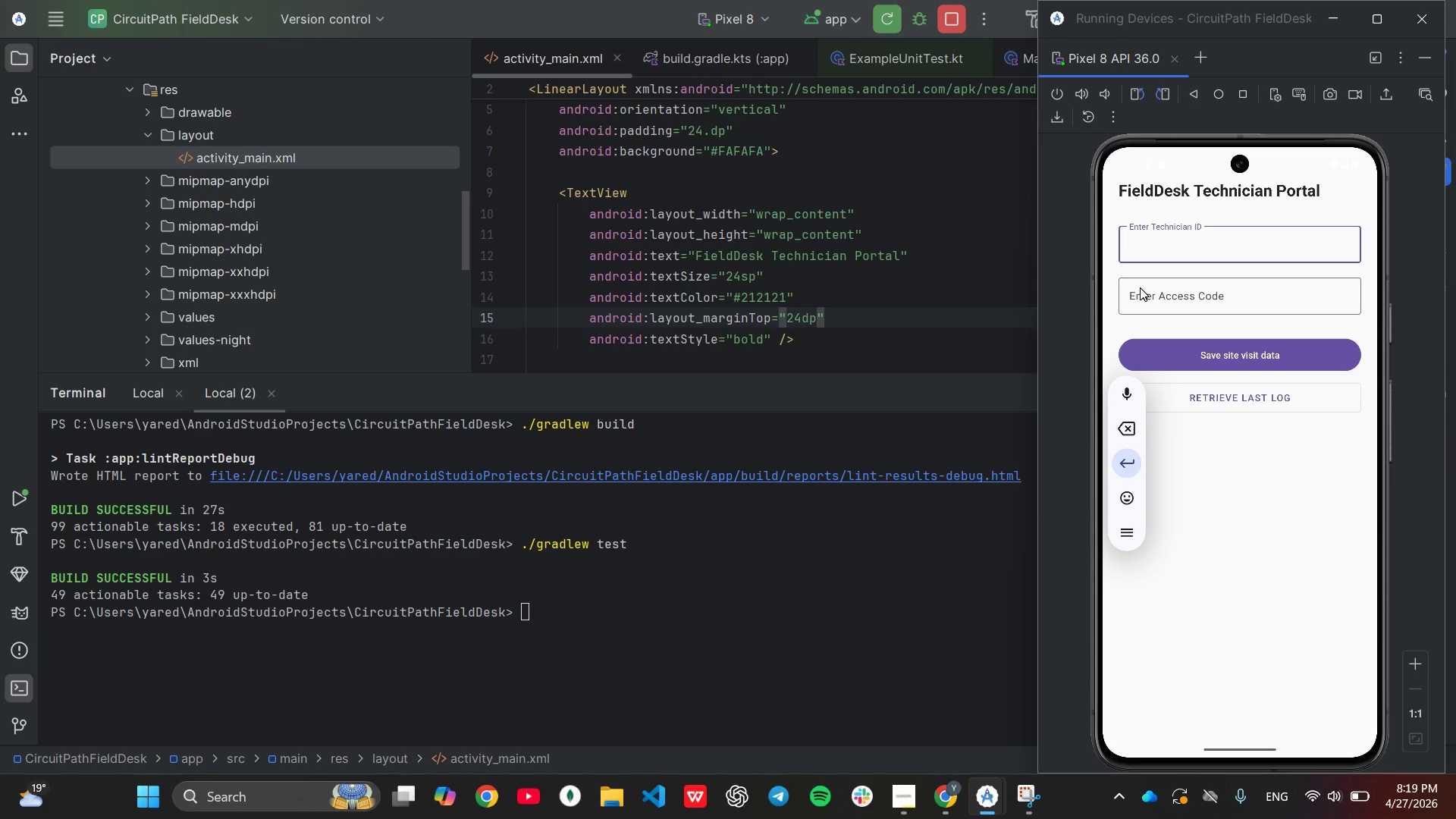 
type(123)
 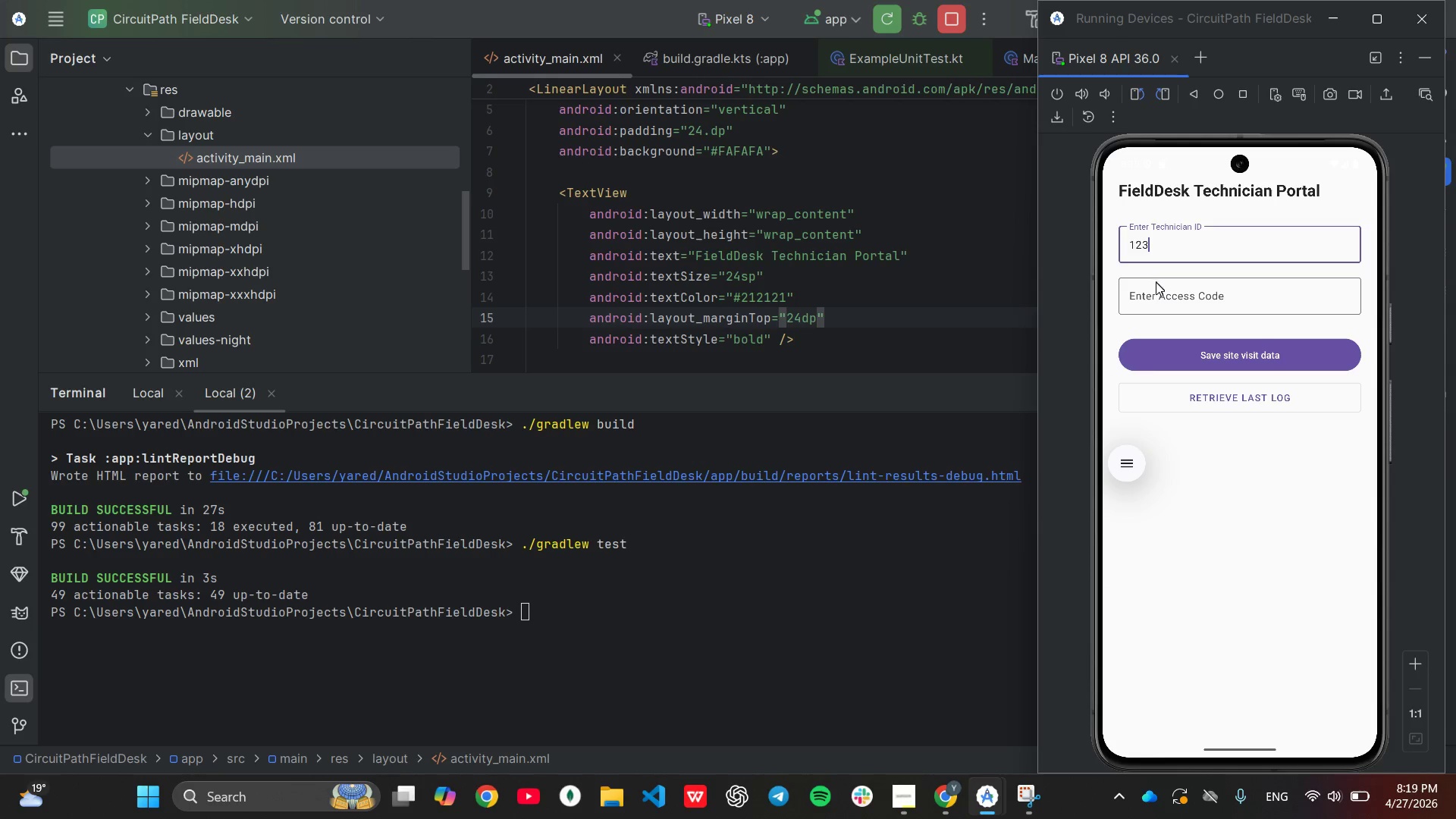 
left_click([1151, 293])
 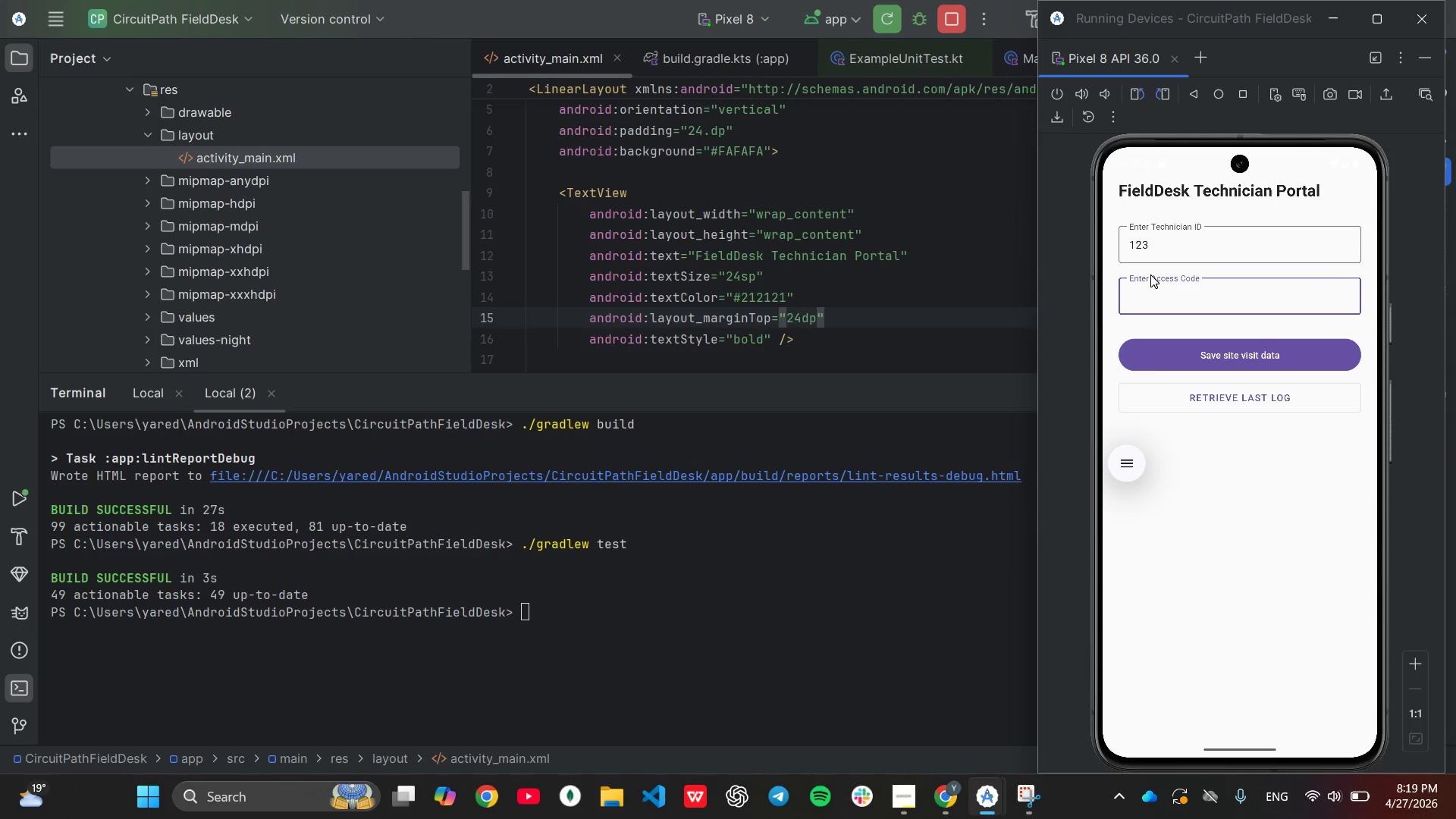 
type(1245678)
 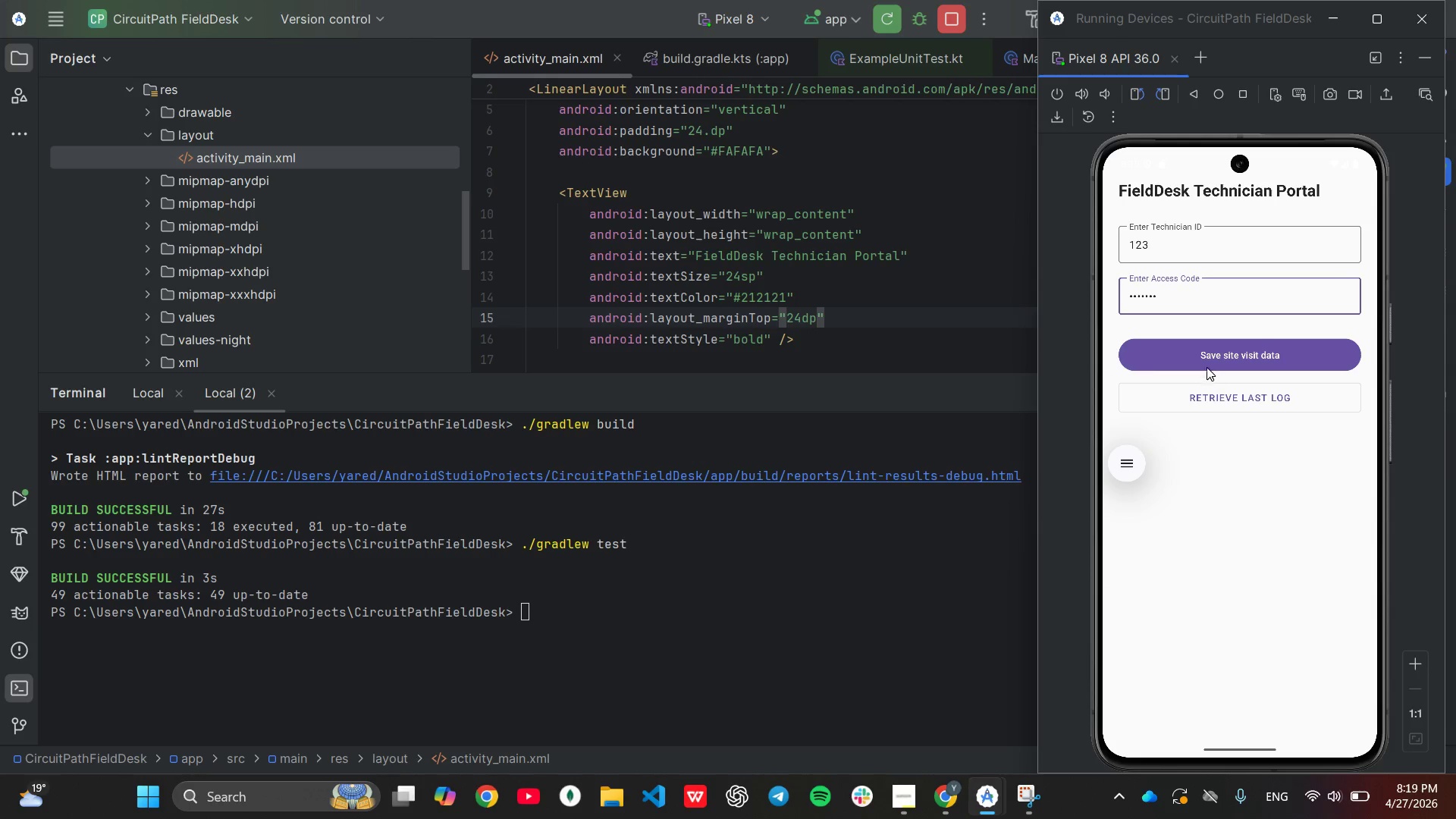 
left_click([1204, 359])
 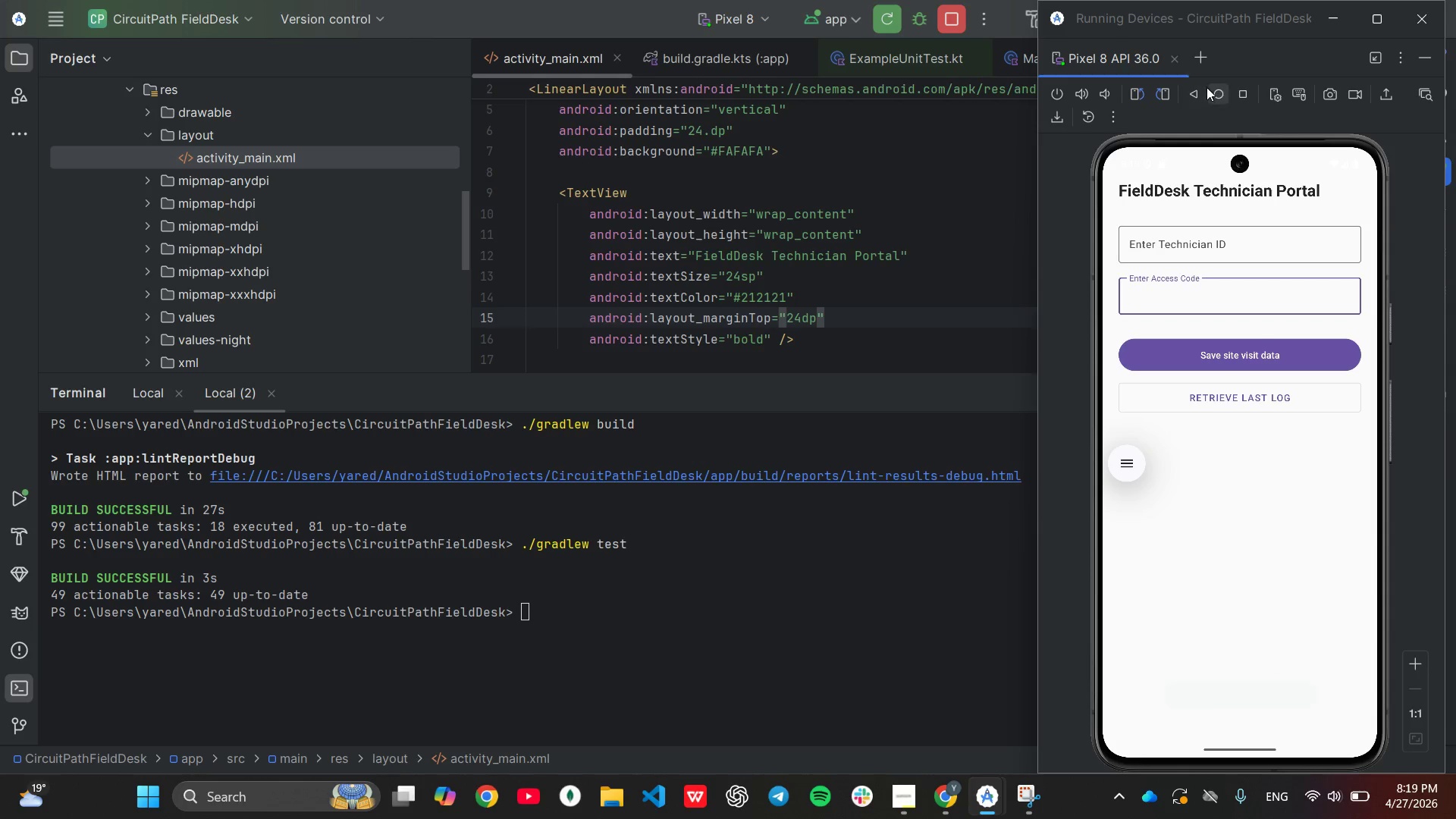 
left_click([1215, 90])
 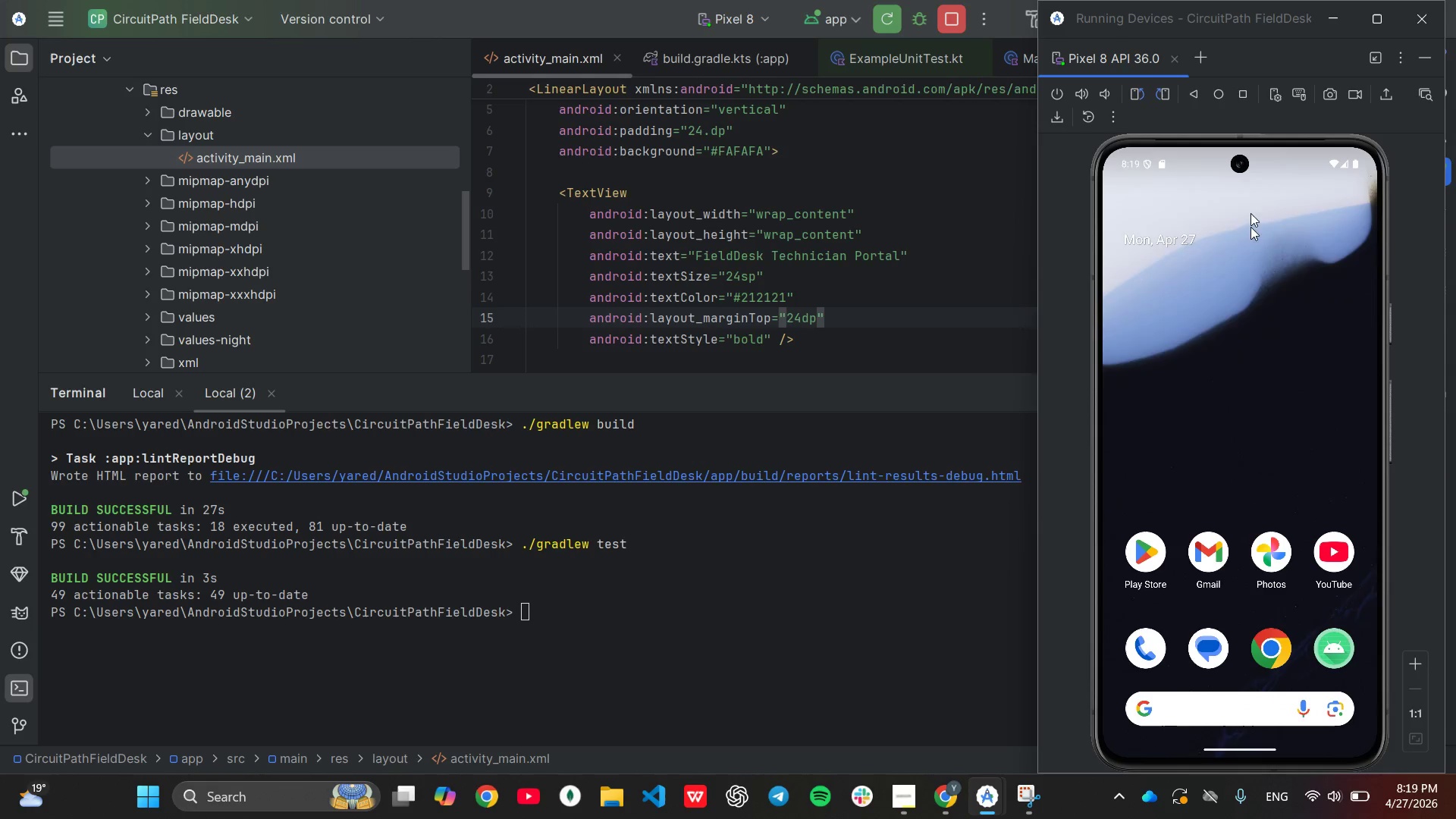 
left_click_drag(start_coordinate=[1249, 505], to_coordinate=[1260, 238])
 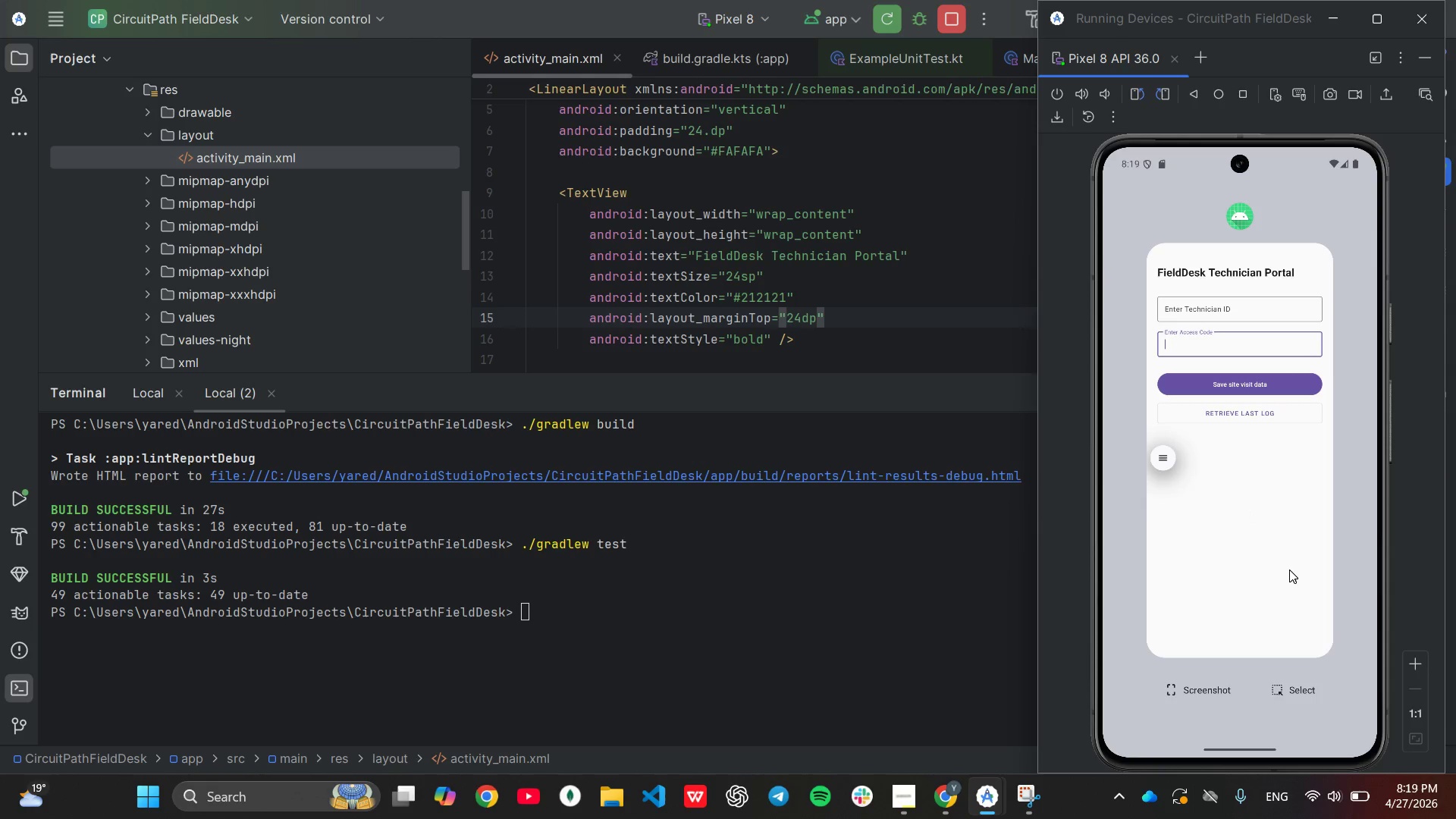 
left_click_drag(start_coordinate=[1289, 570], to_coordinate=[1236, 0])
 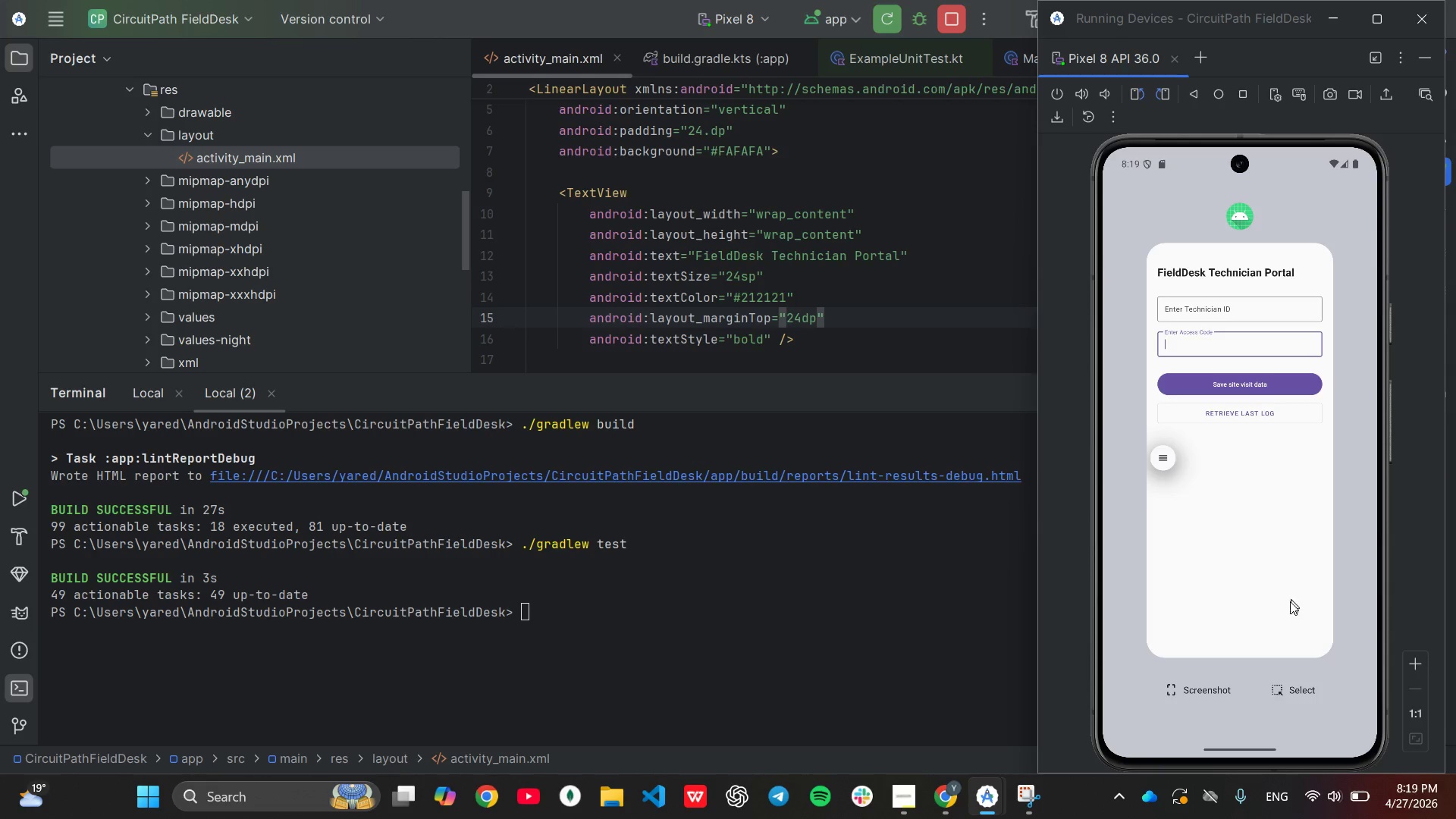 
left_click_drag(start_coordinate=[1280, 623], to_coordinate=[1269, 0])
 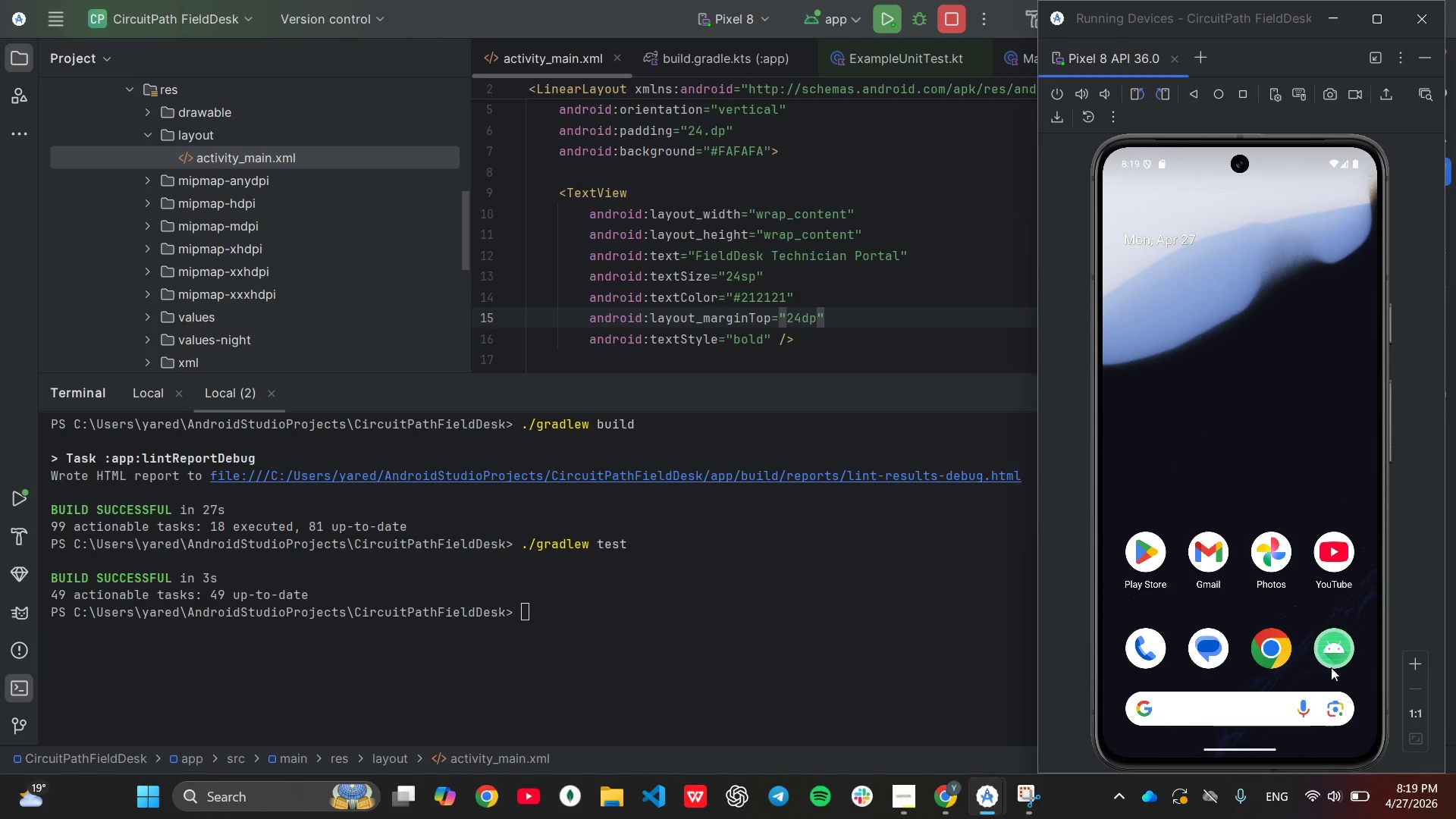 
left_click([1333, 645])
 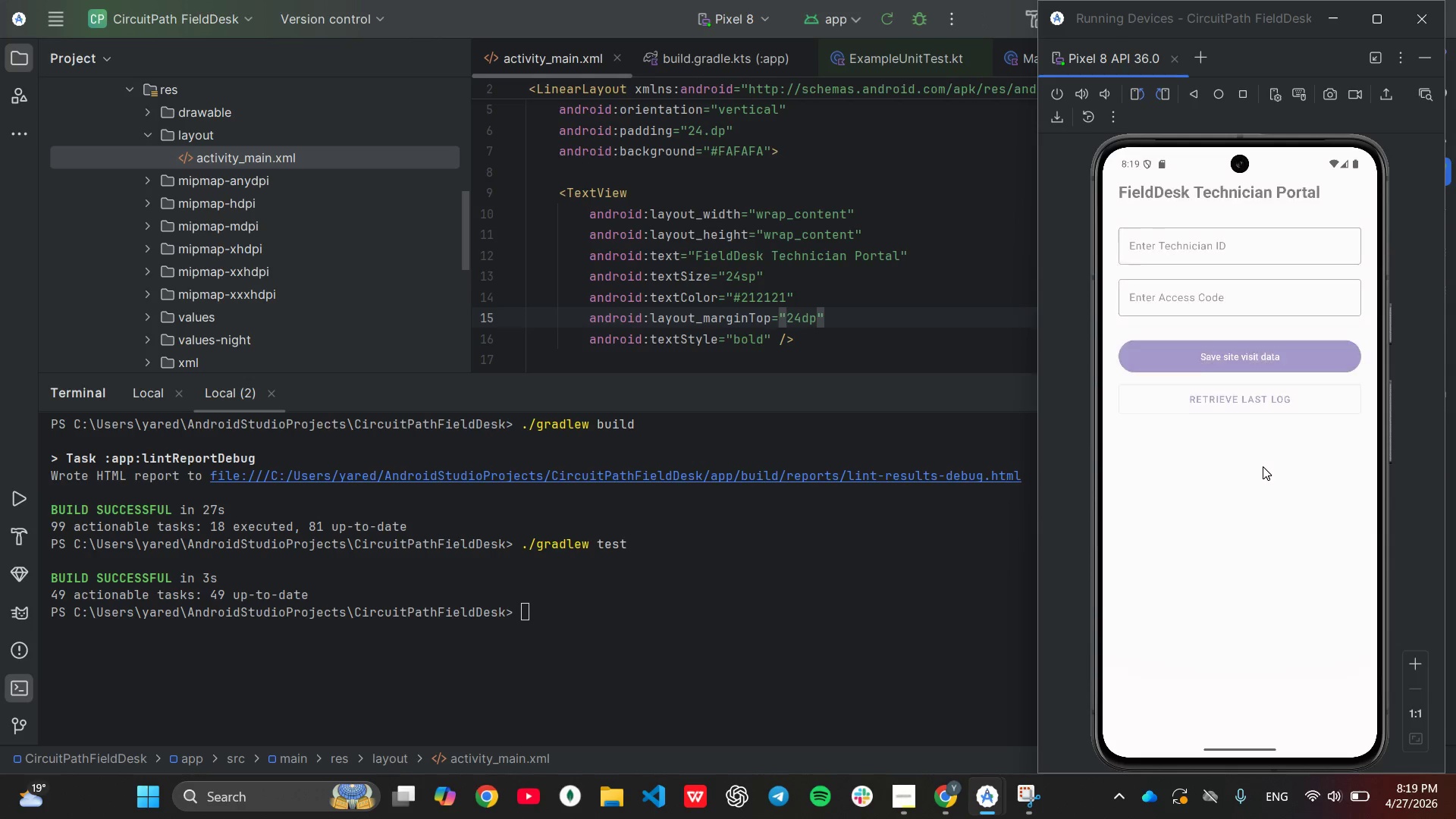 
wait(10.39)
 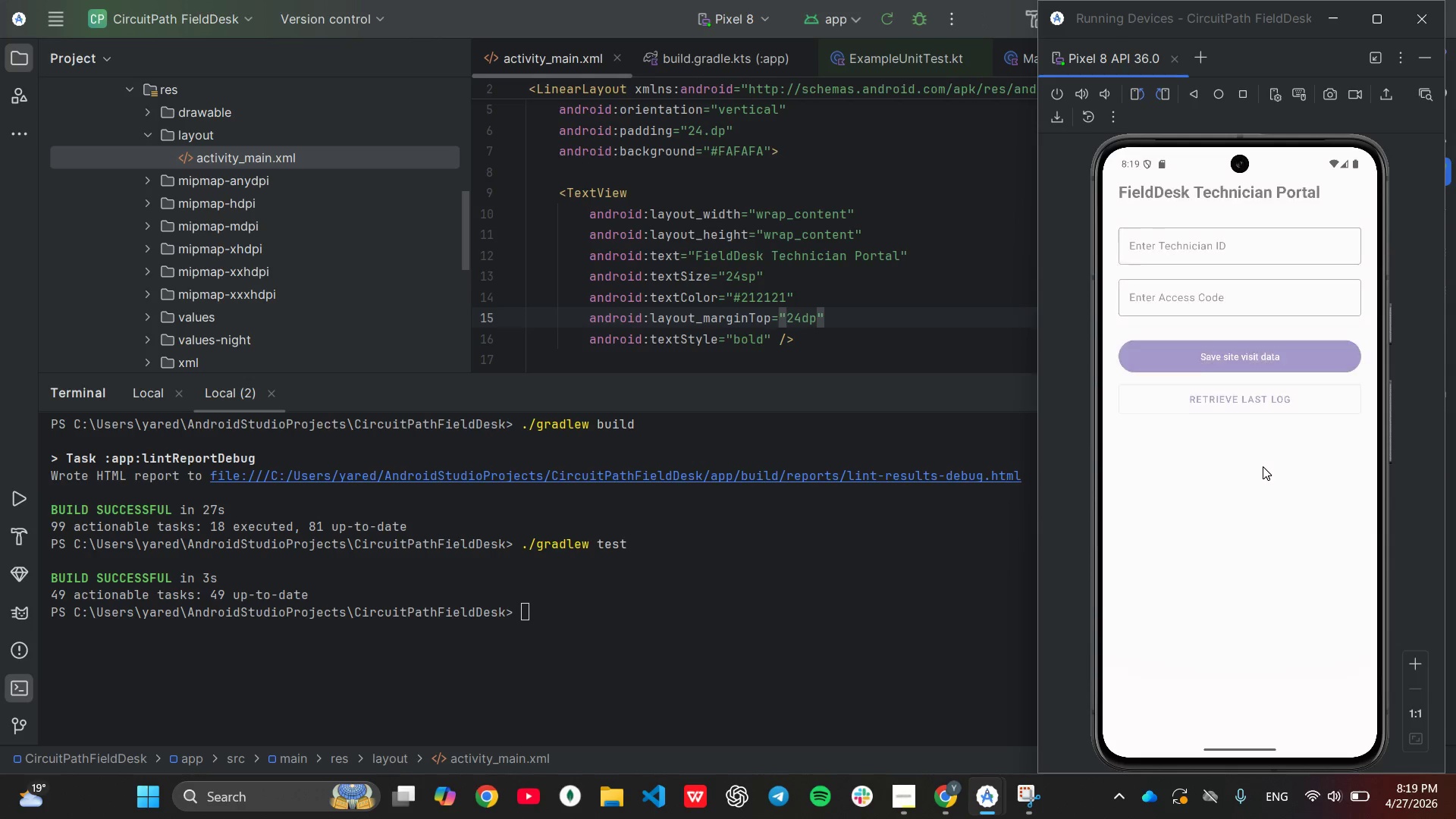 
left_click([667, 24])
 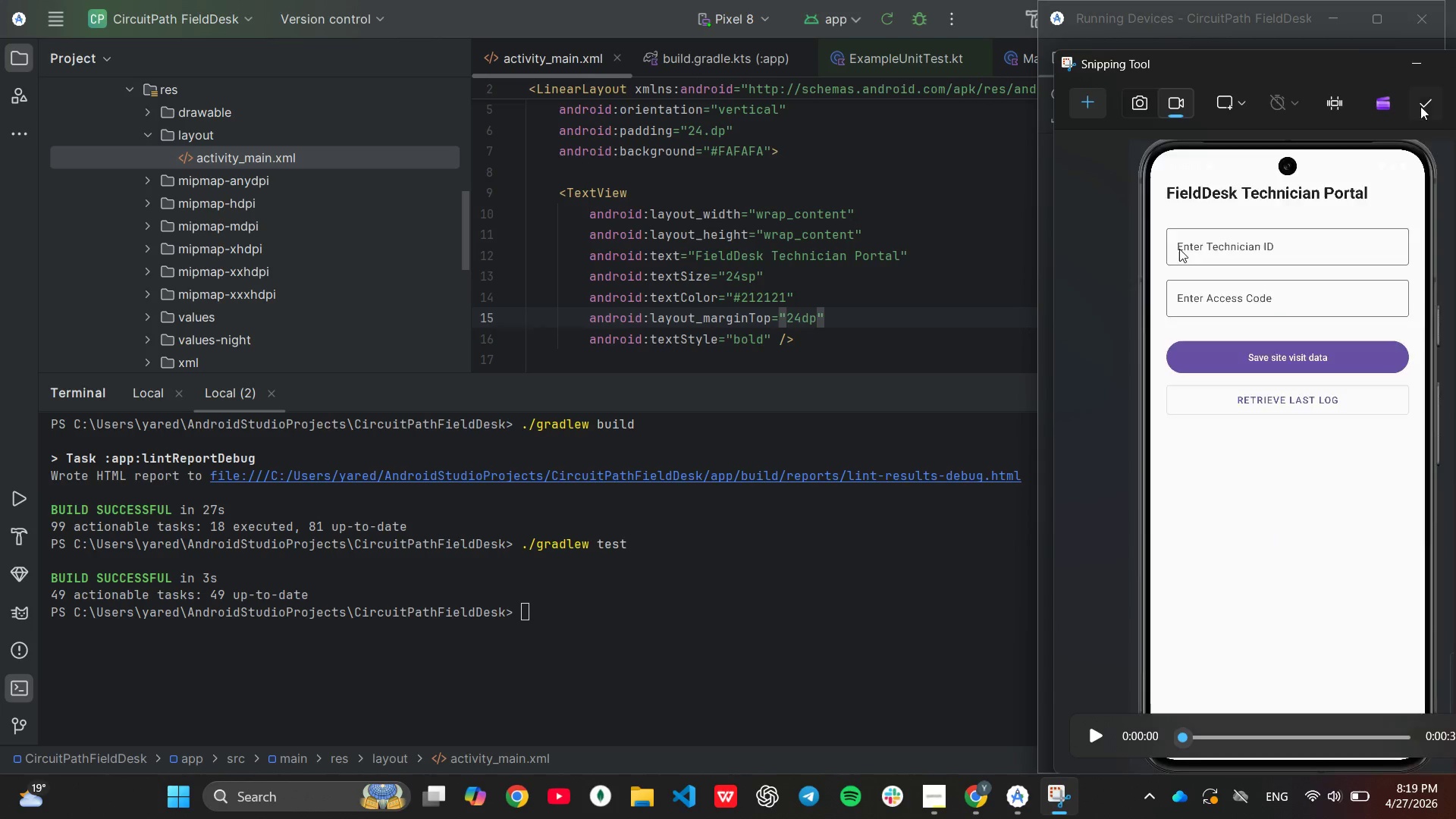 
left_click_drag(start_coordinate=[1319, 60], to_coordinate=[829, 66])
 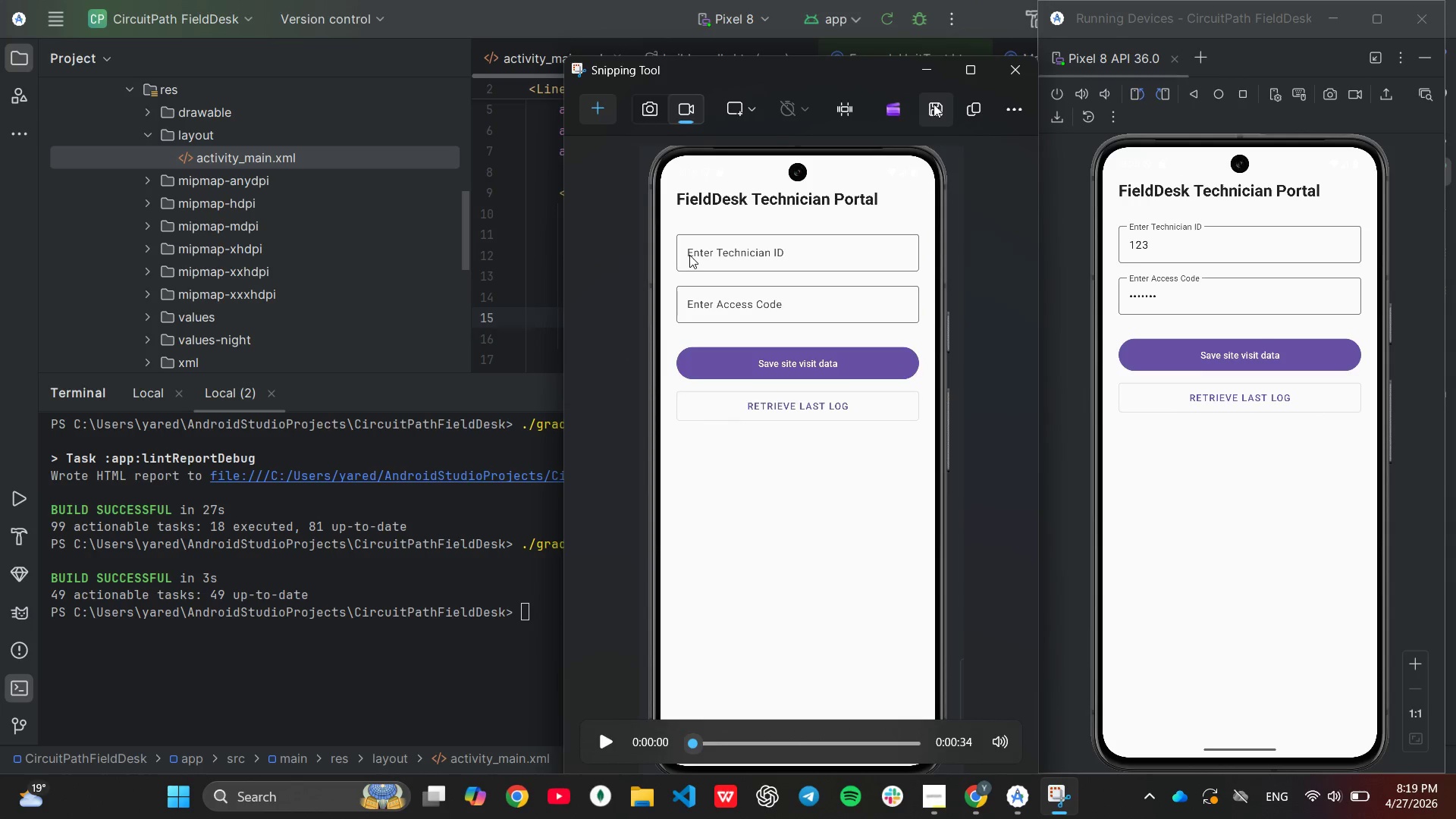 
left_click([934, 104])
 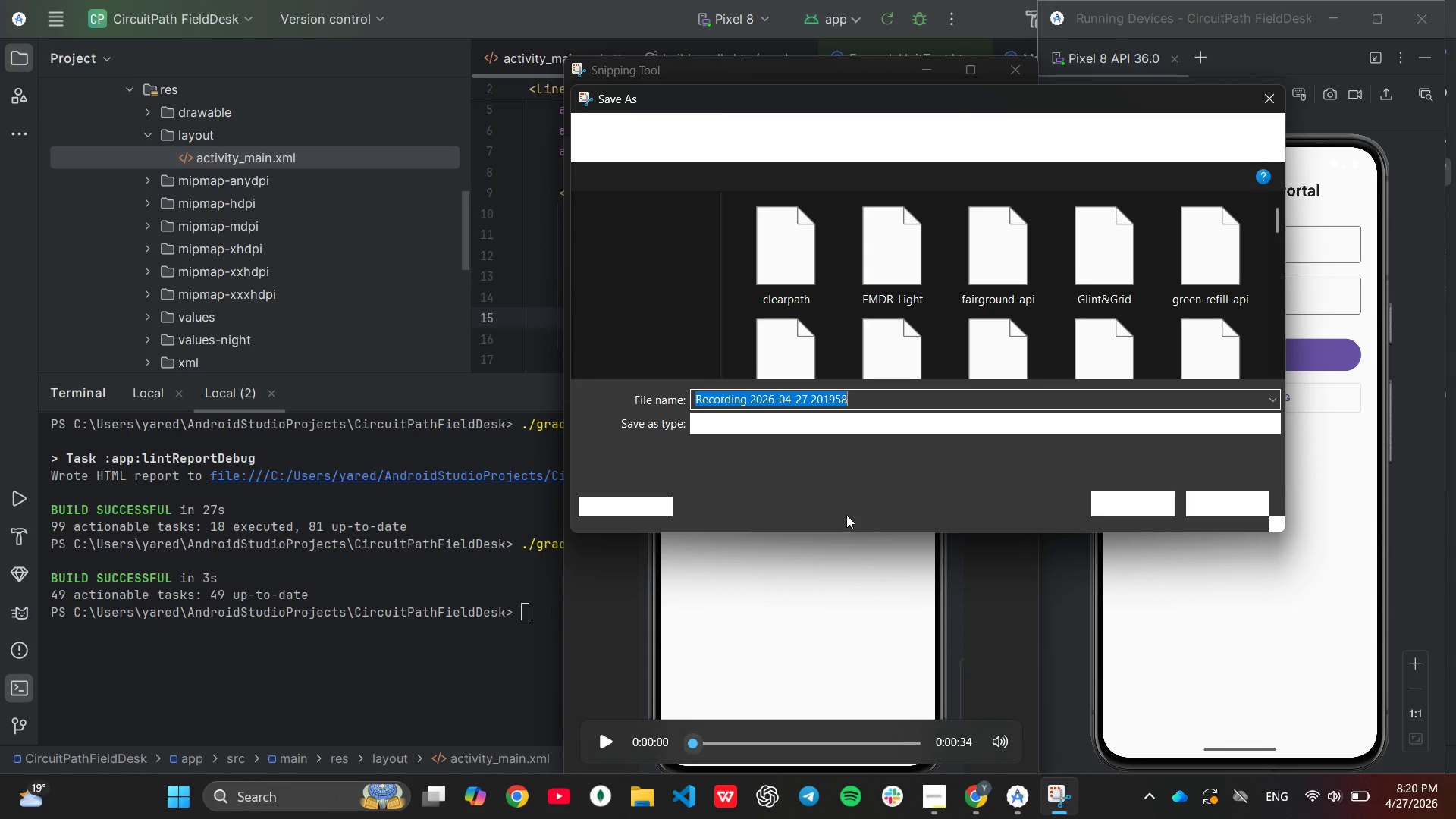 
type(circuit-path-field-deck)
key(Backspace)
key(Backspace)
type(sk)
 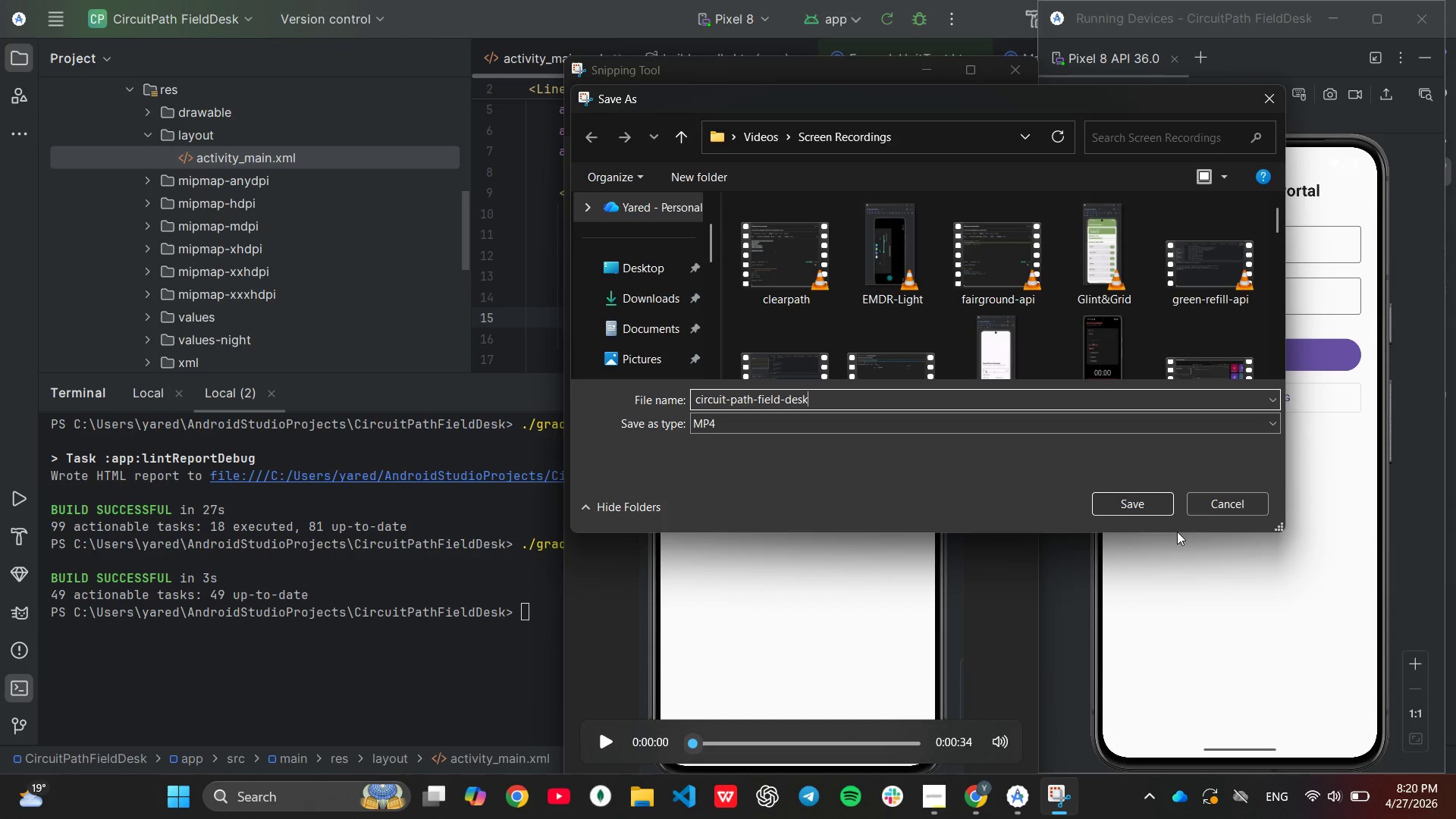 
left_click([1154, 507])
 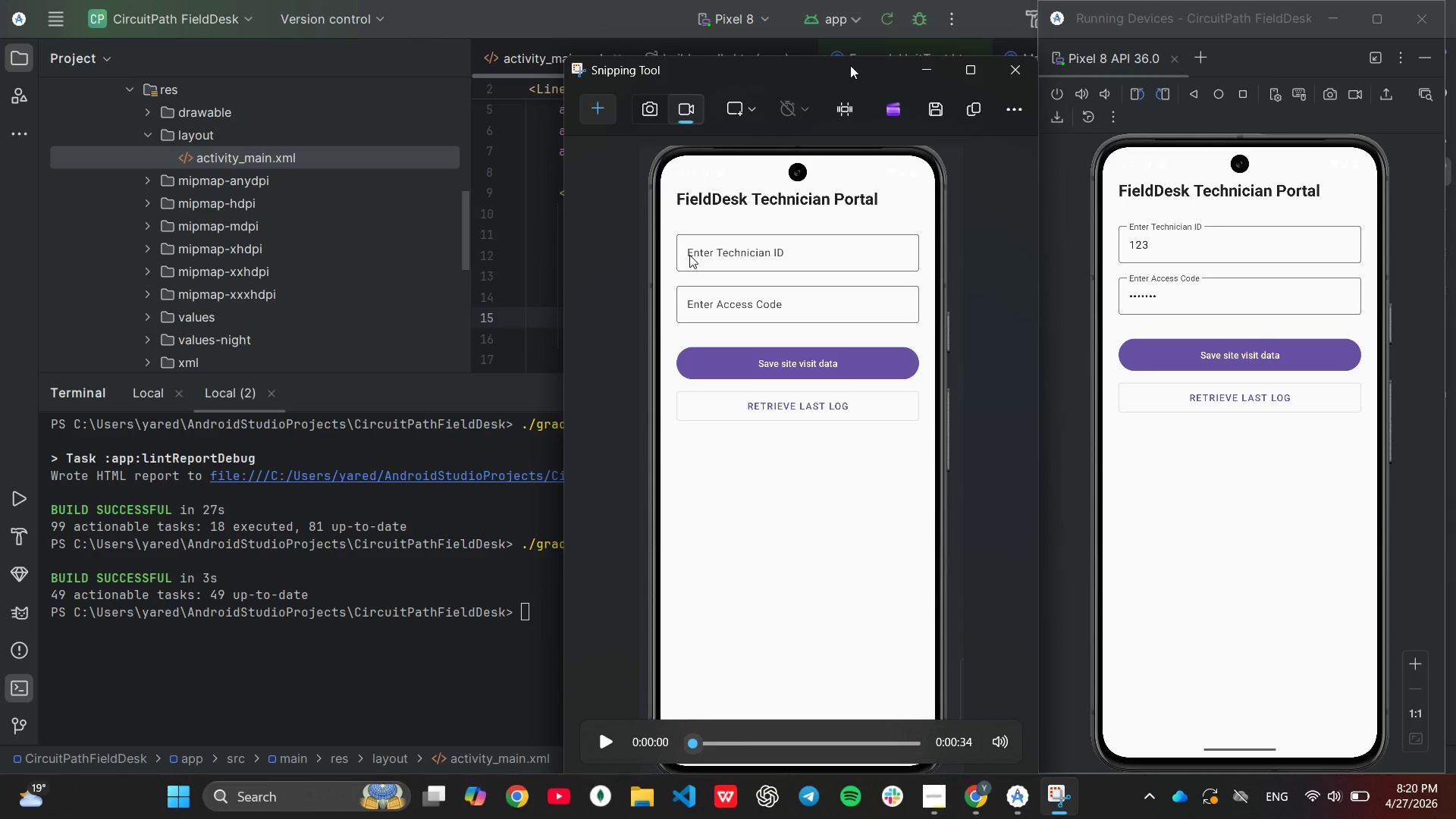 
wait(9.25)
 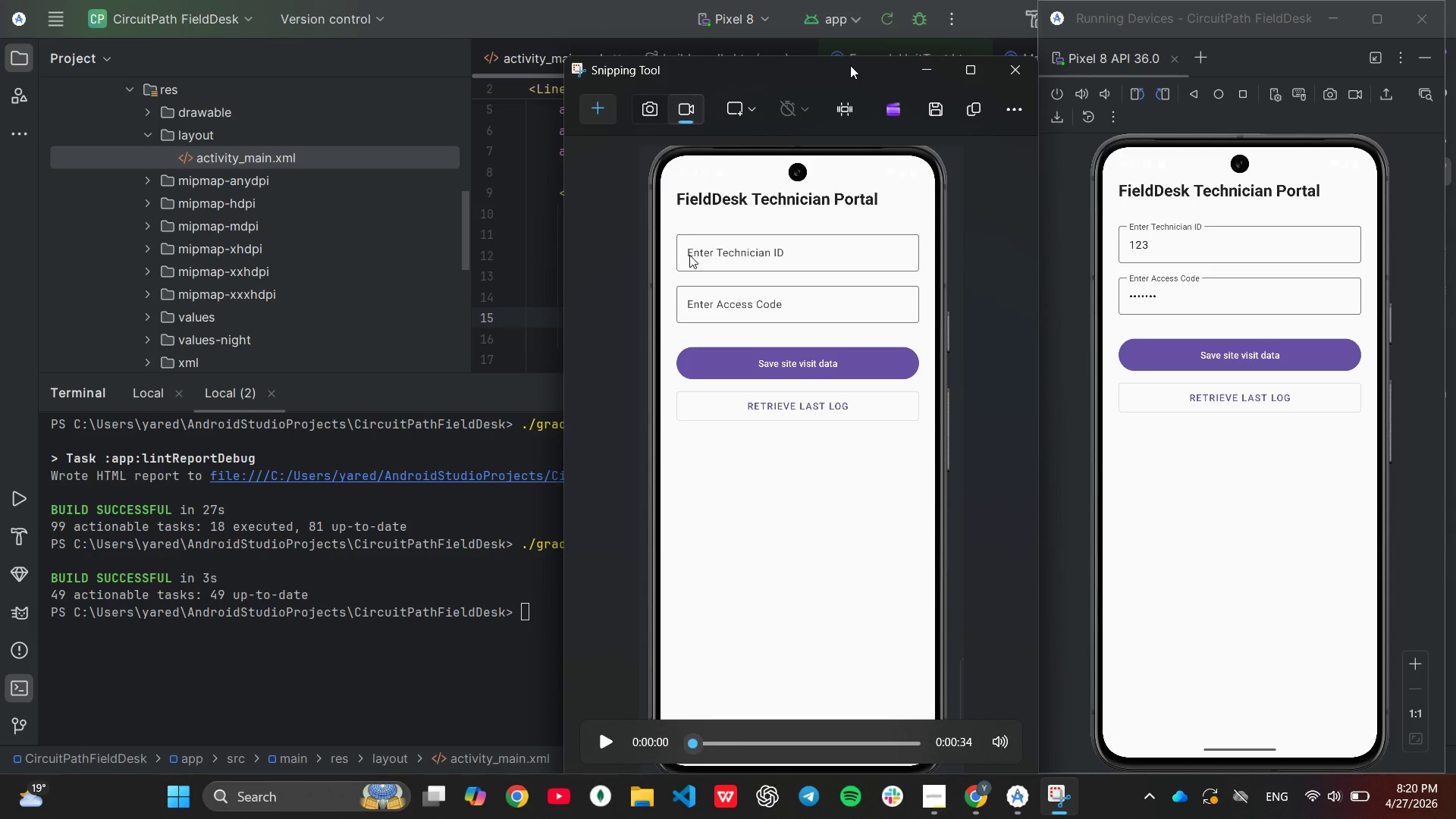 
left_click([720, 644])
 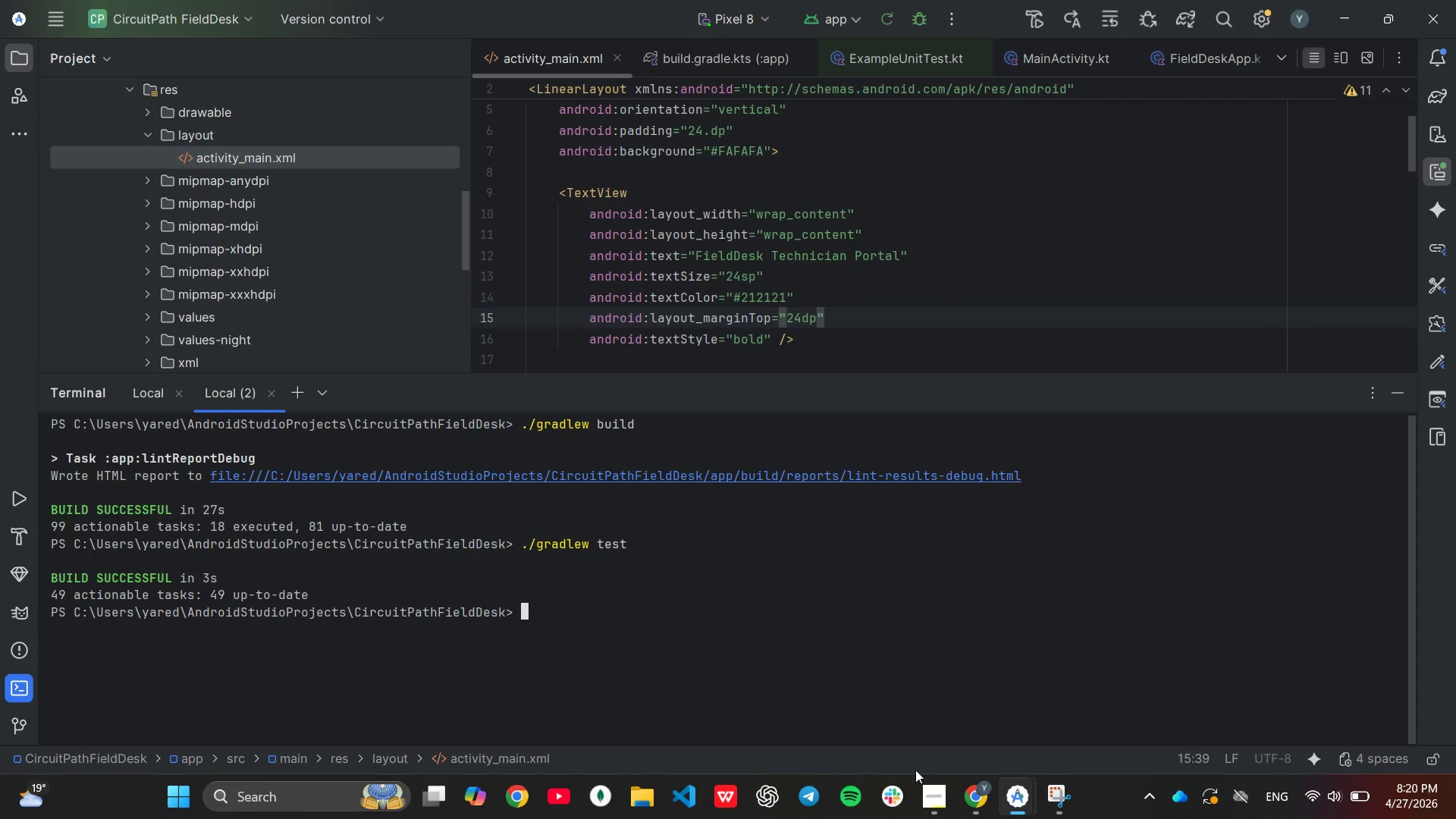 
wait(6.78)
 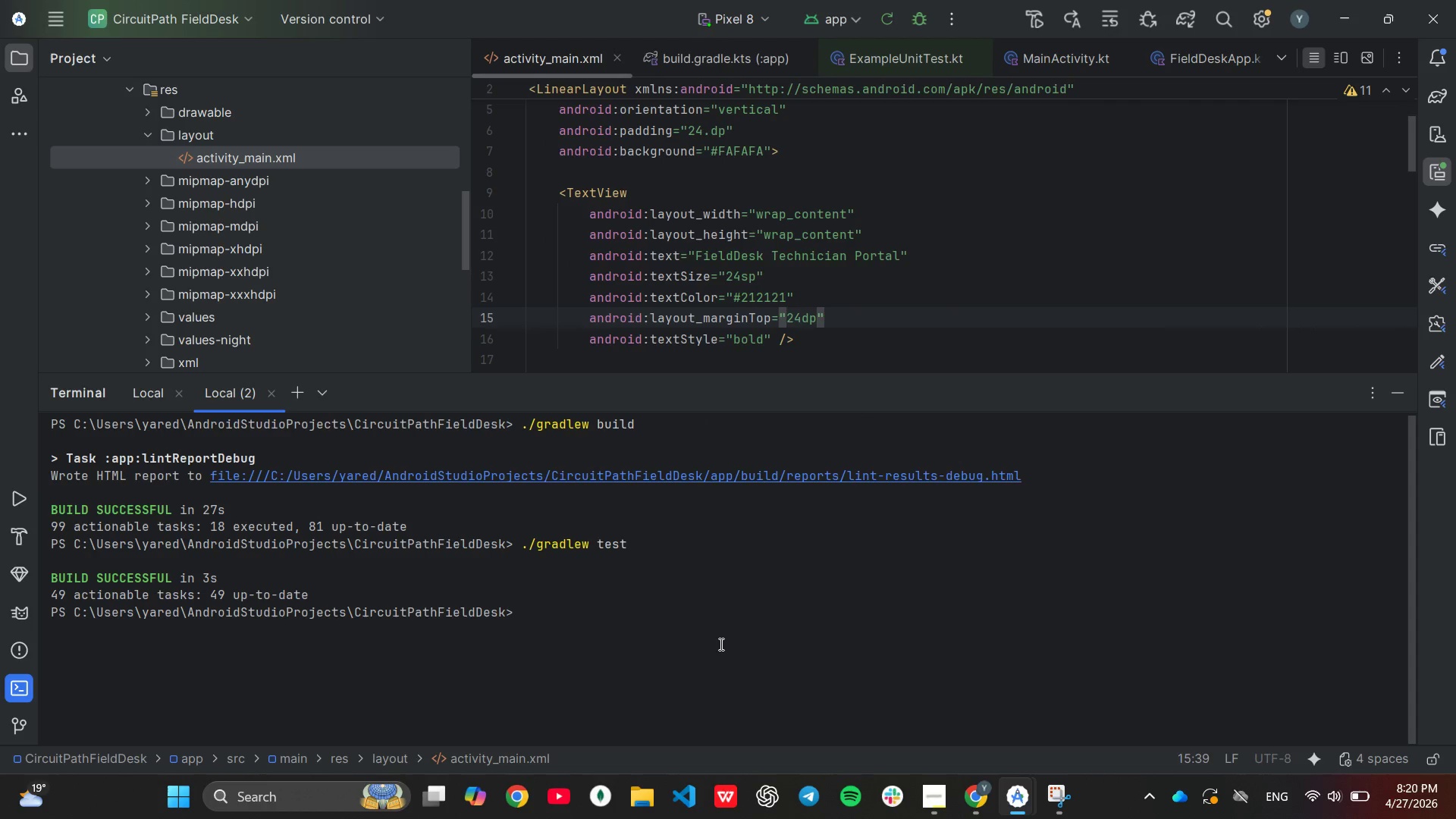 
scroll: coordinate [268, 342], scroll_direction: down, amount: 4.0
 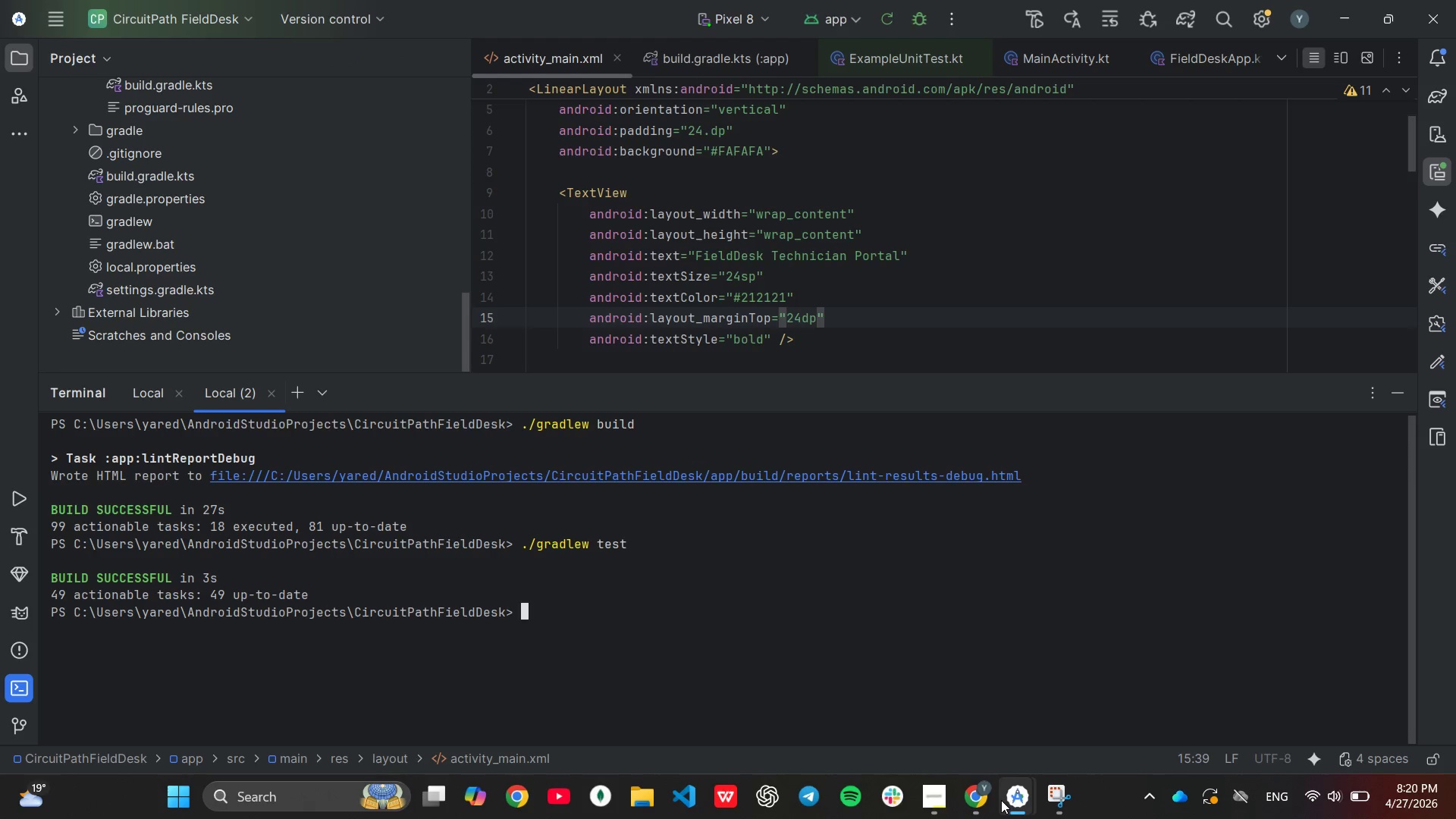 
left_click([948, 800])